 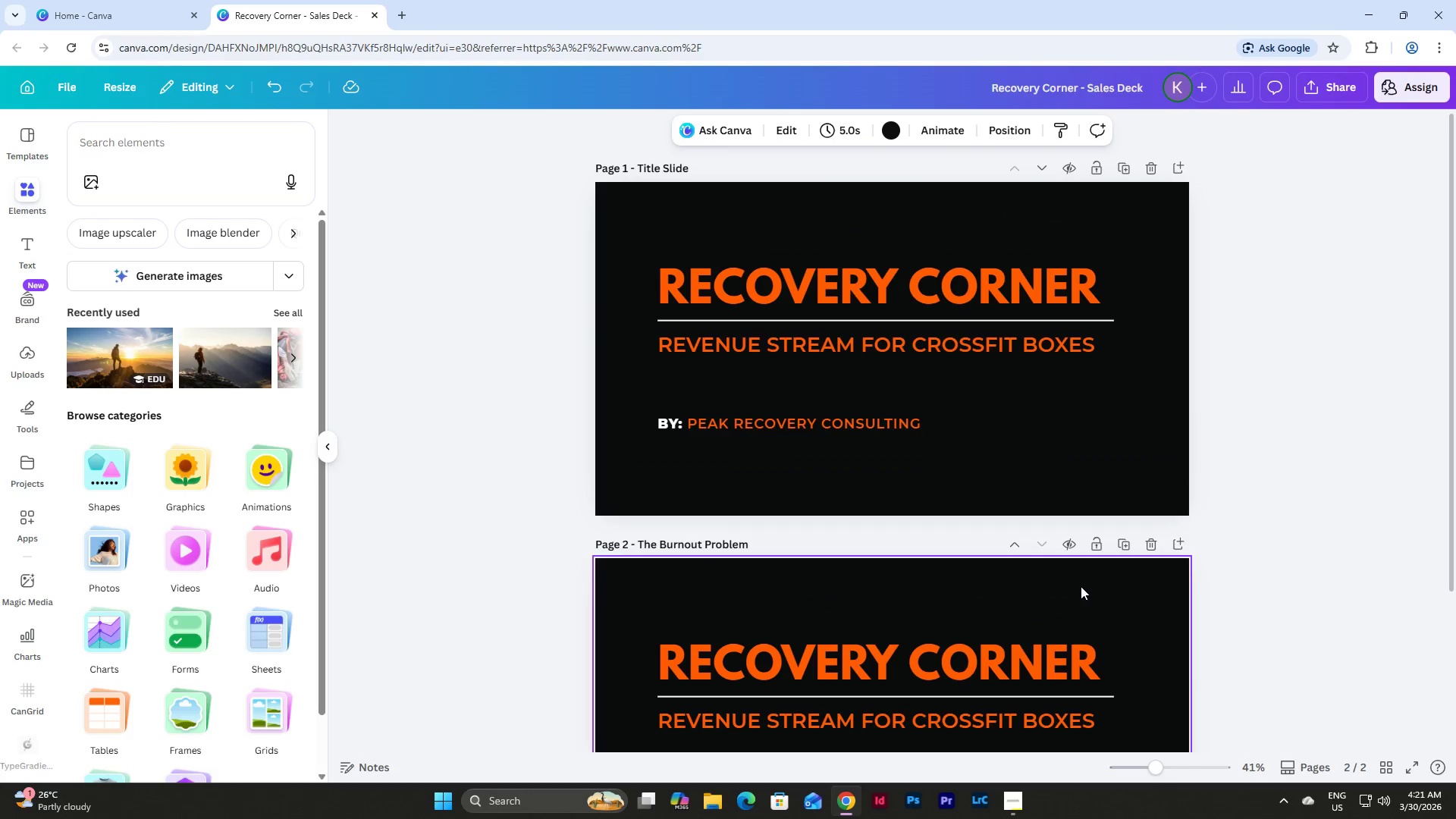 
scroll: coordinate [1081, 586], scroll_direction: down, amount: 6.0
 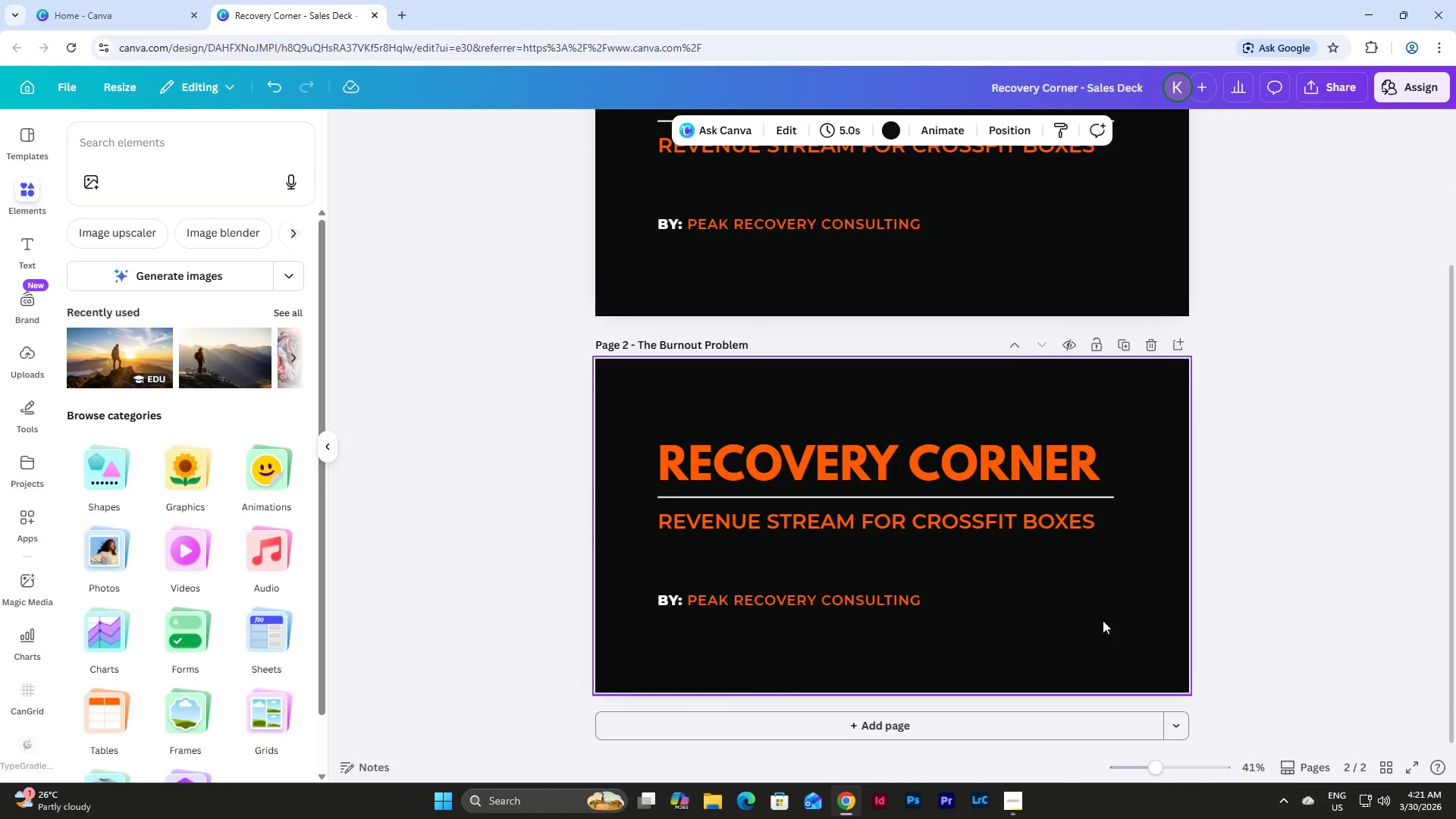 
left_click_drag(start_coordinate=[1116, 634], to_coordinate=[661, 423])
 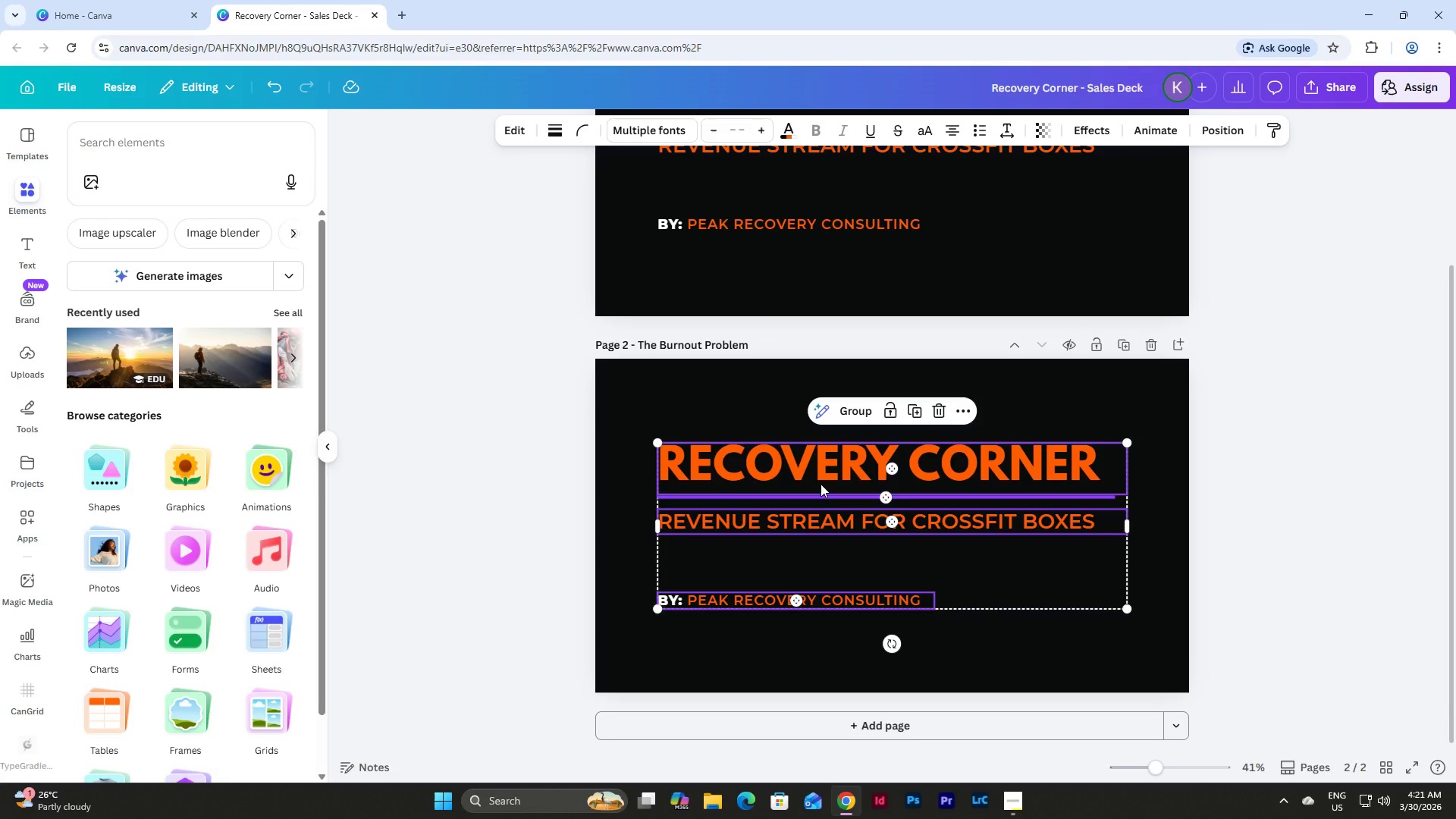 
key(Backspace)
 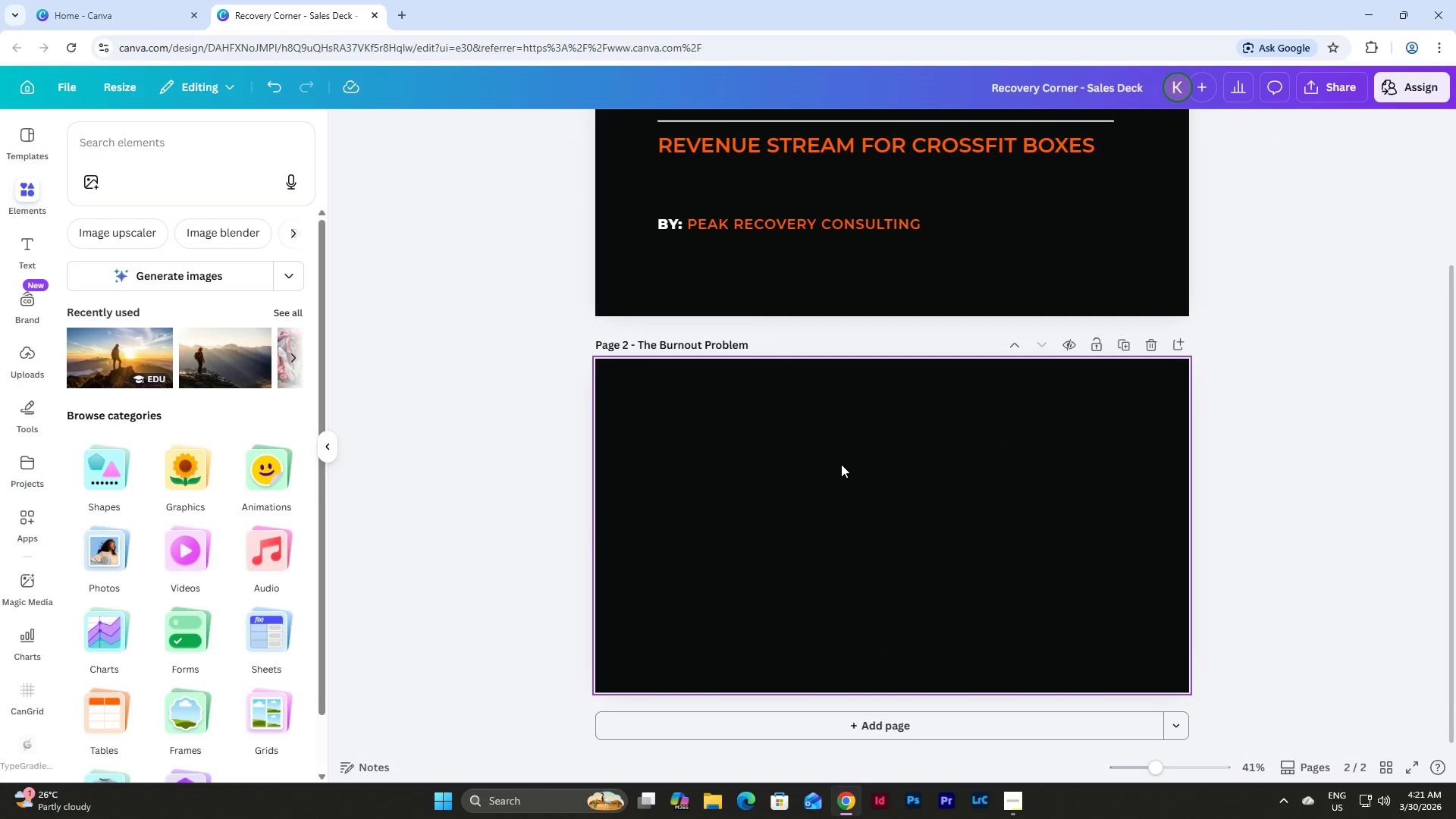 
scroll: coordinate [843, 455], scroll_direction: up, amount: 4.0
 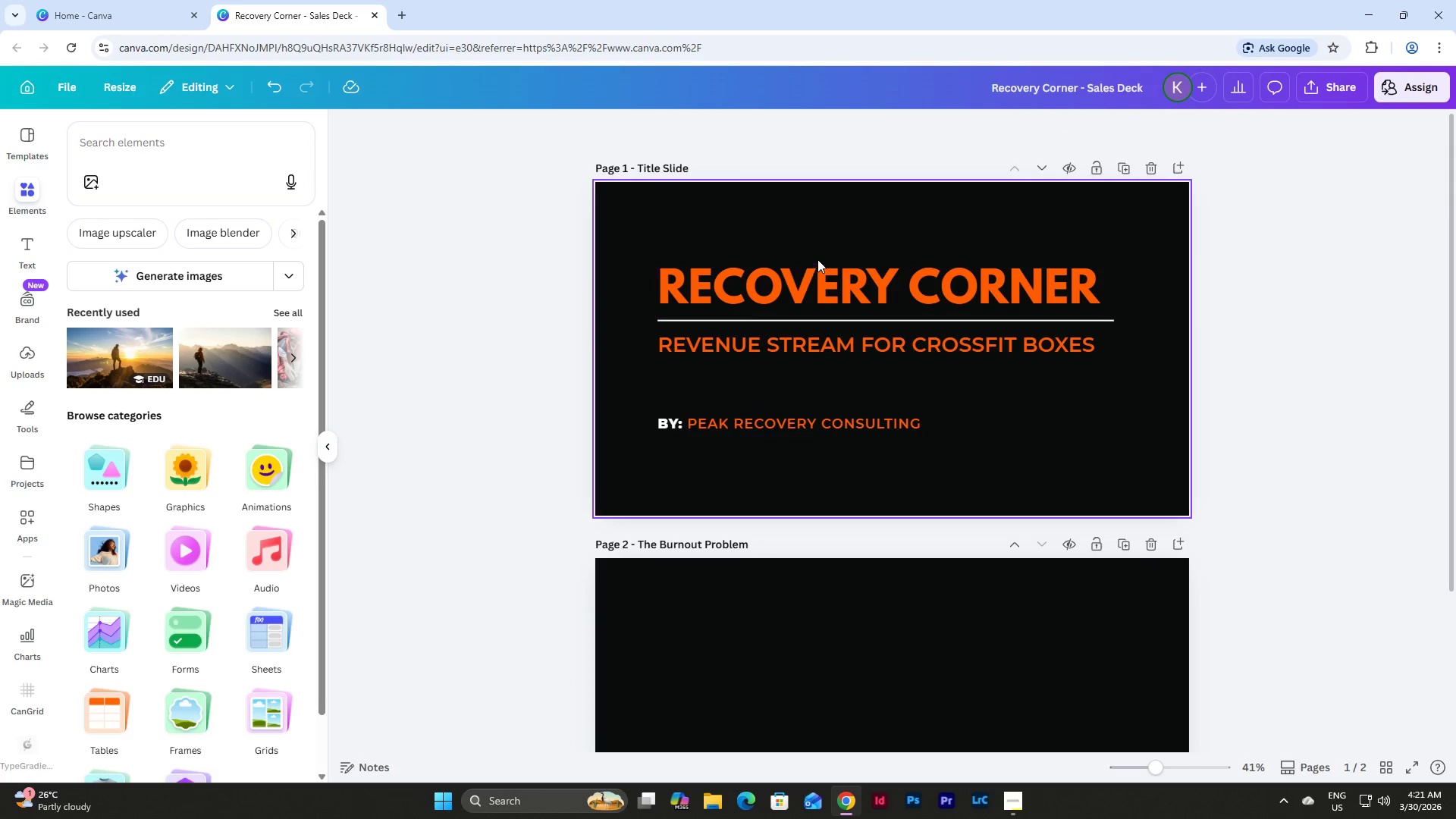 
left_click([821, 281])
 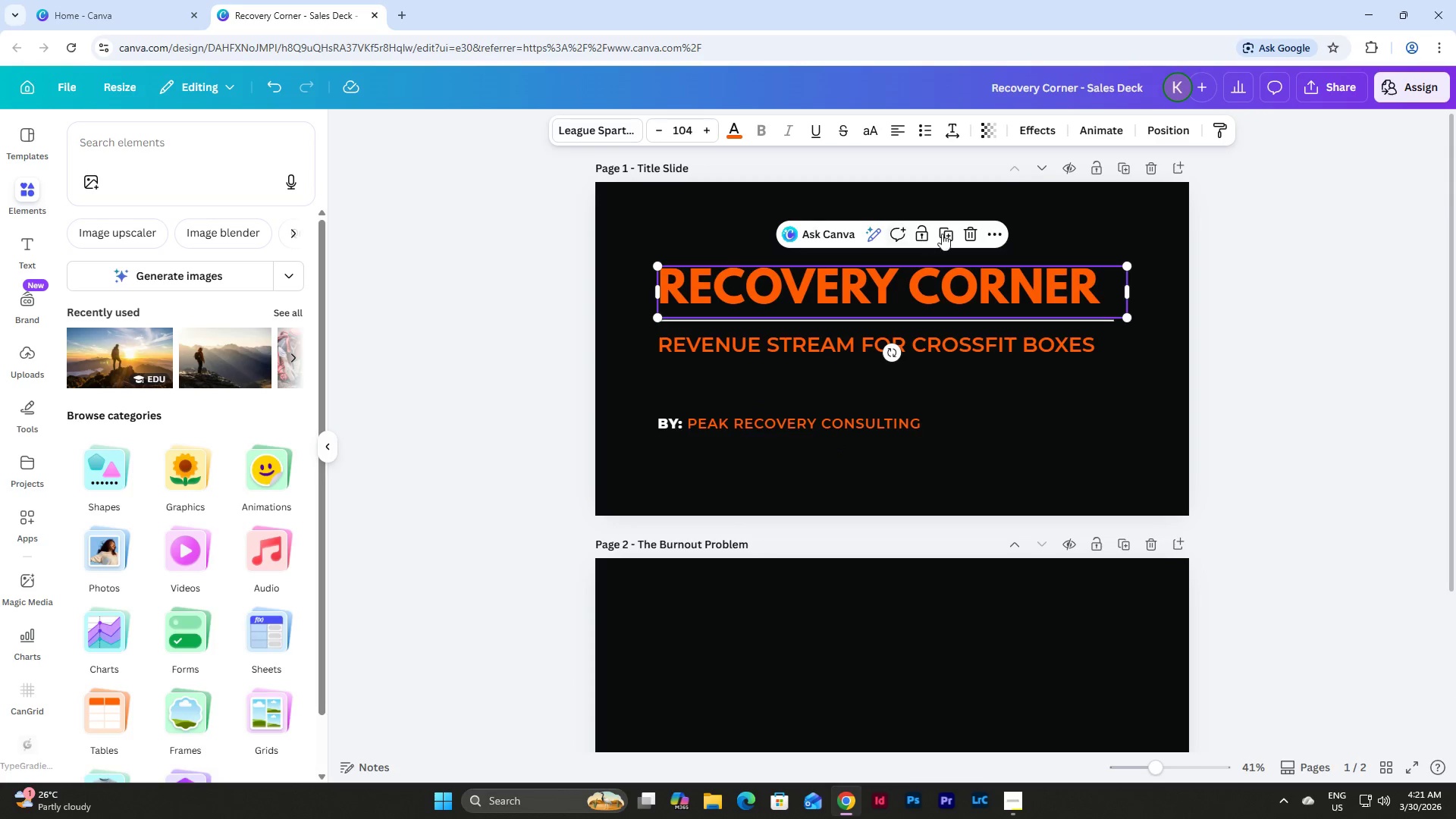 
left_click([946, 230])
 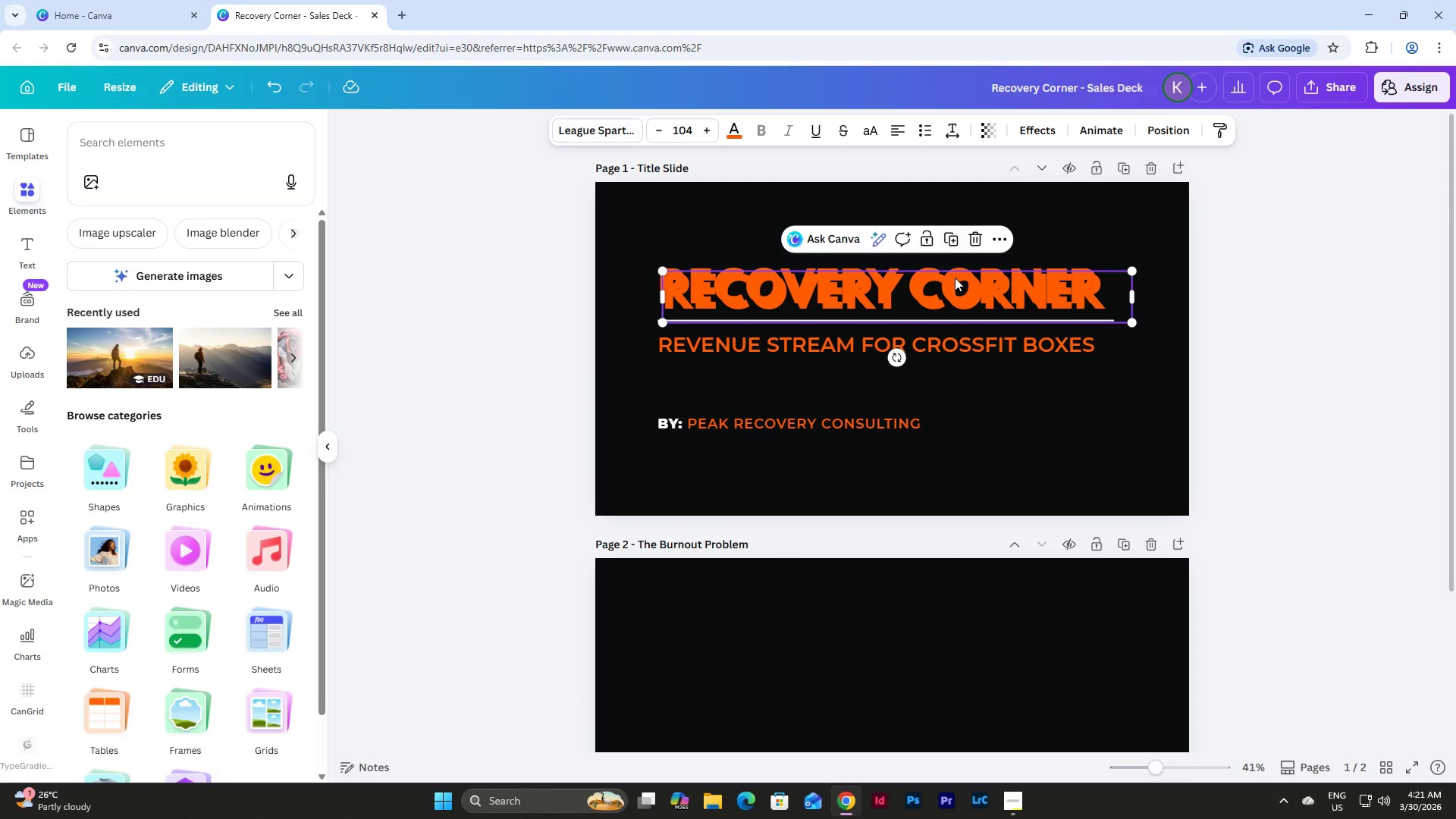 
left_click_drag(start_coordinate=[953, 288], to_coordinate=[928, 629])
 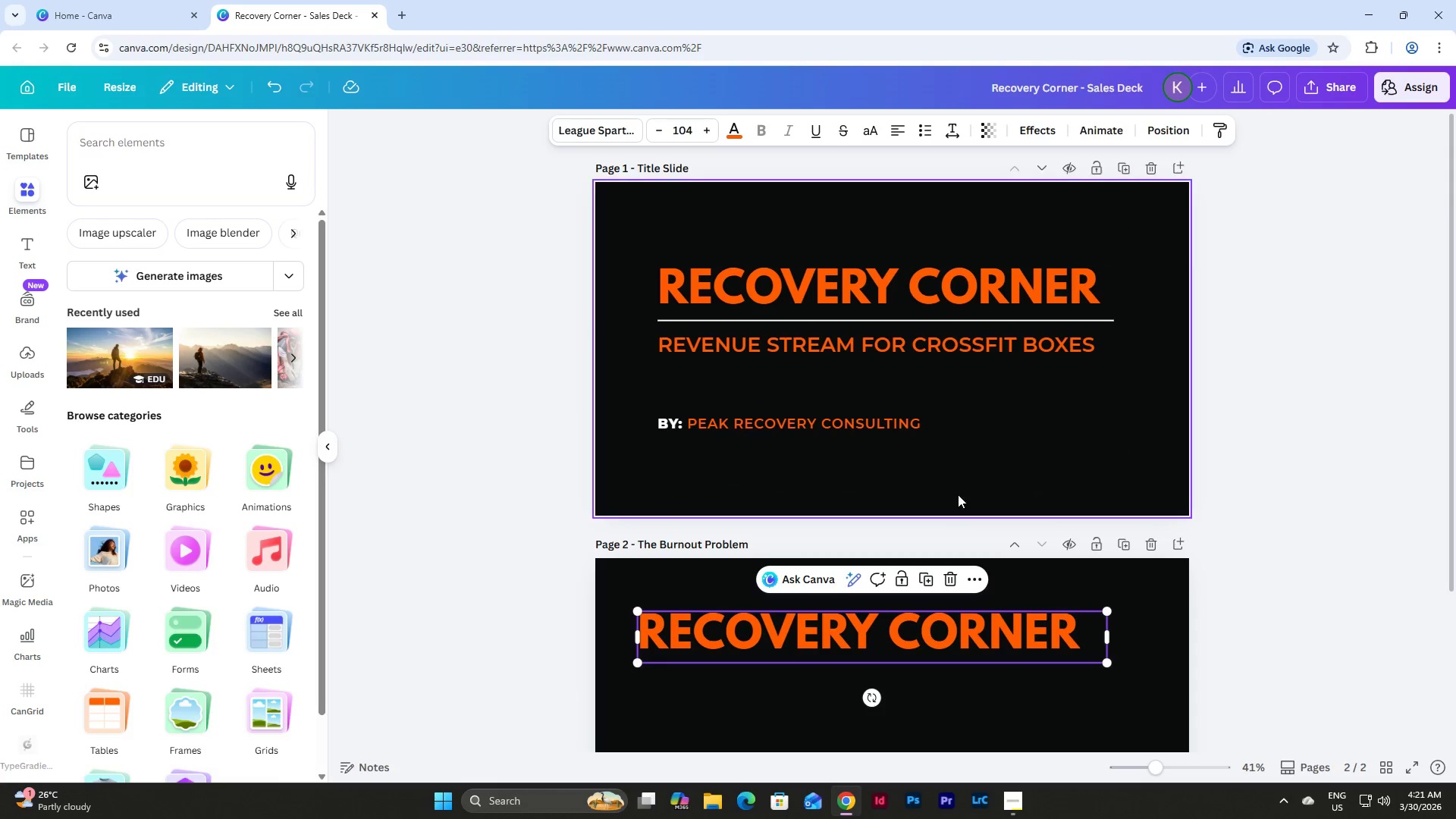 
scroll: coordinate [958, 485], scroll_direction: down, amount: 1.0
 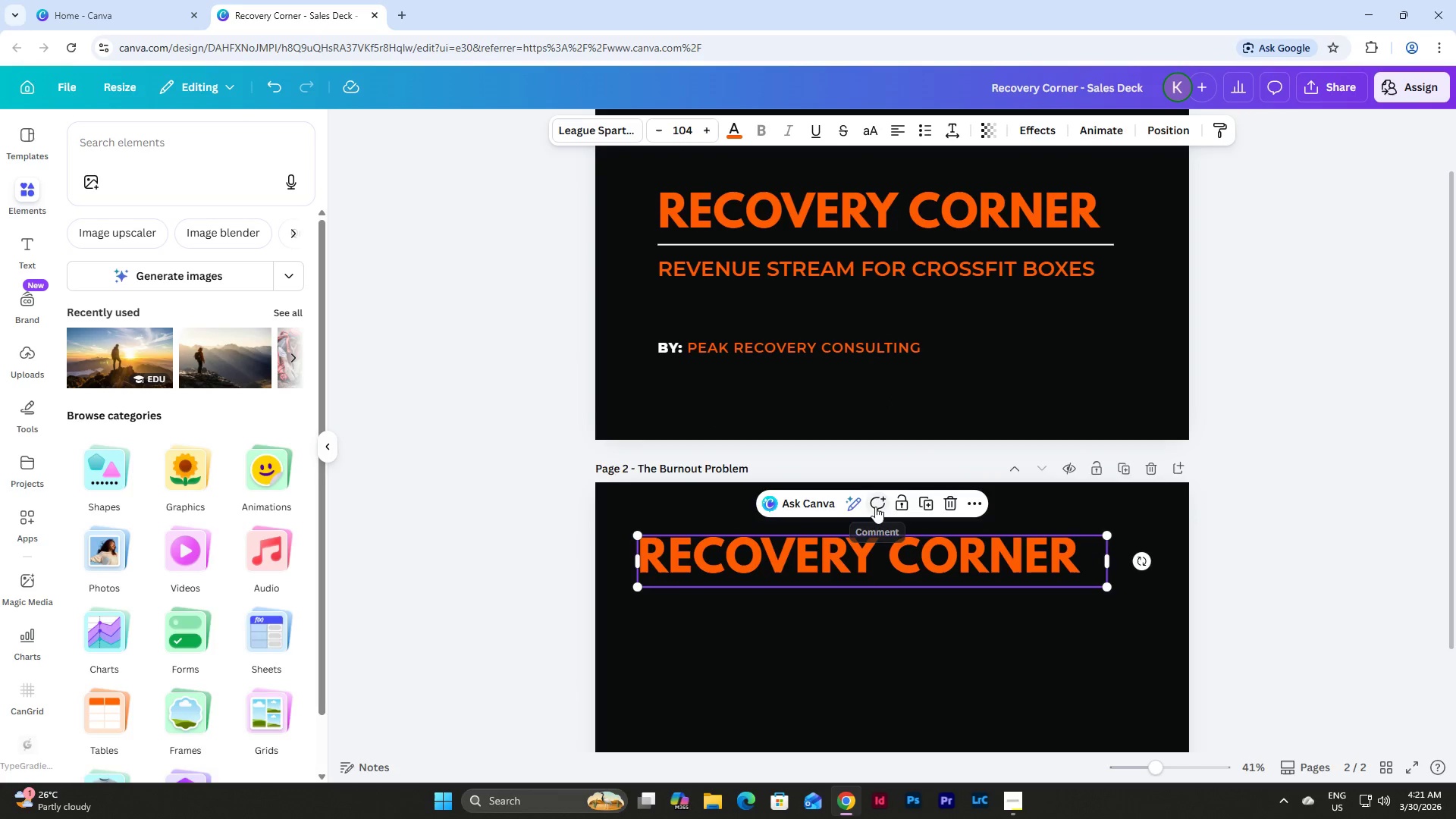 
left_click_drag(start_coordinate=[867, 559], to_coordinate=[855, 541])
 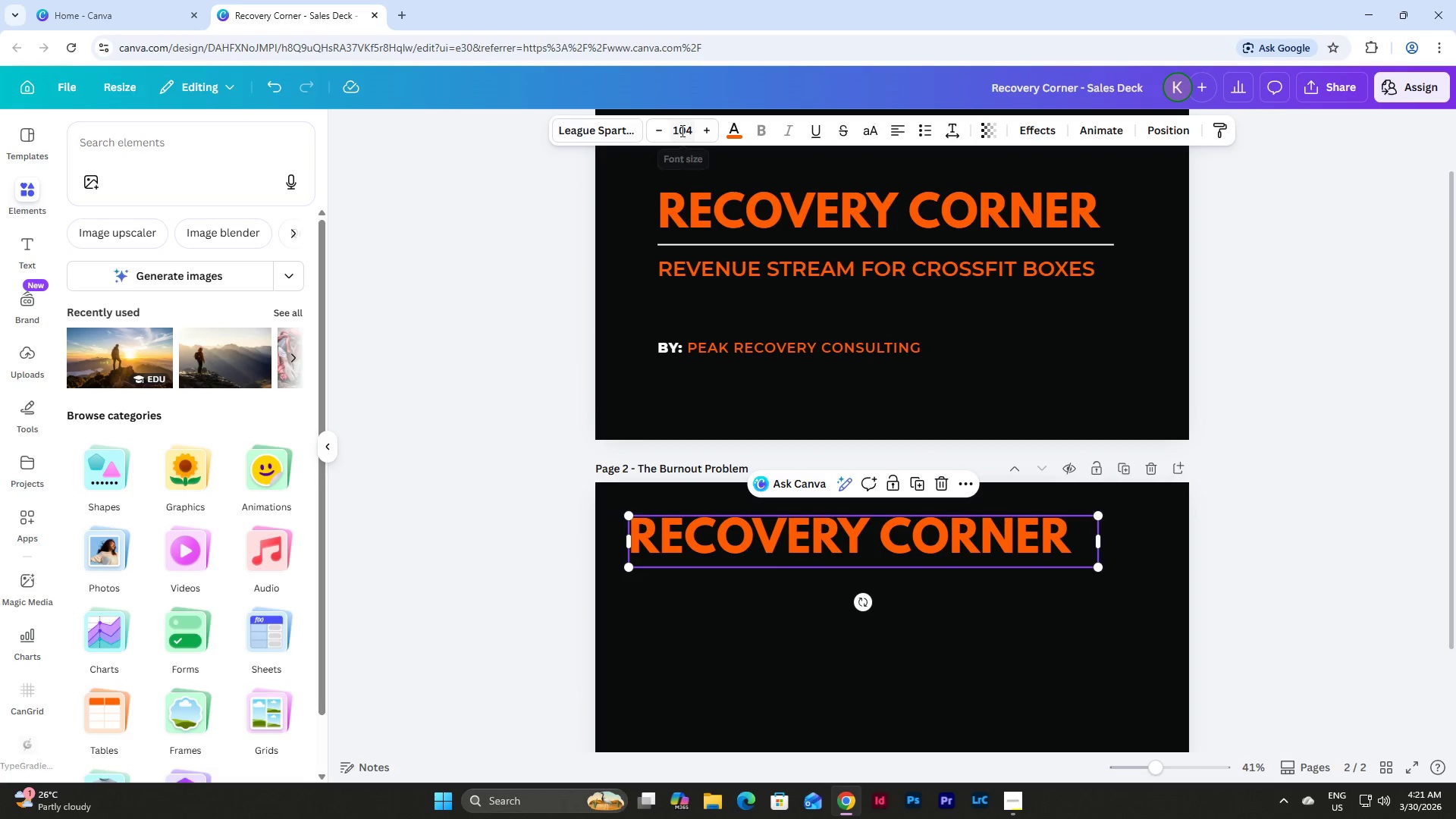 
left_click([685, 128])
 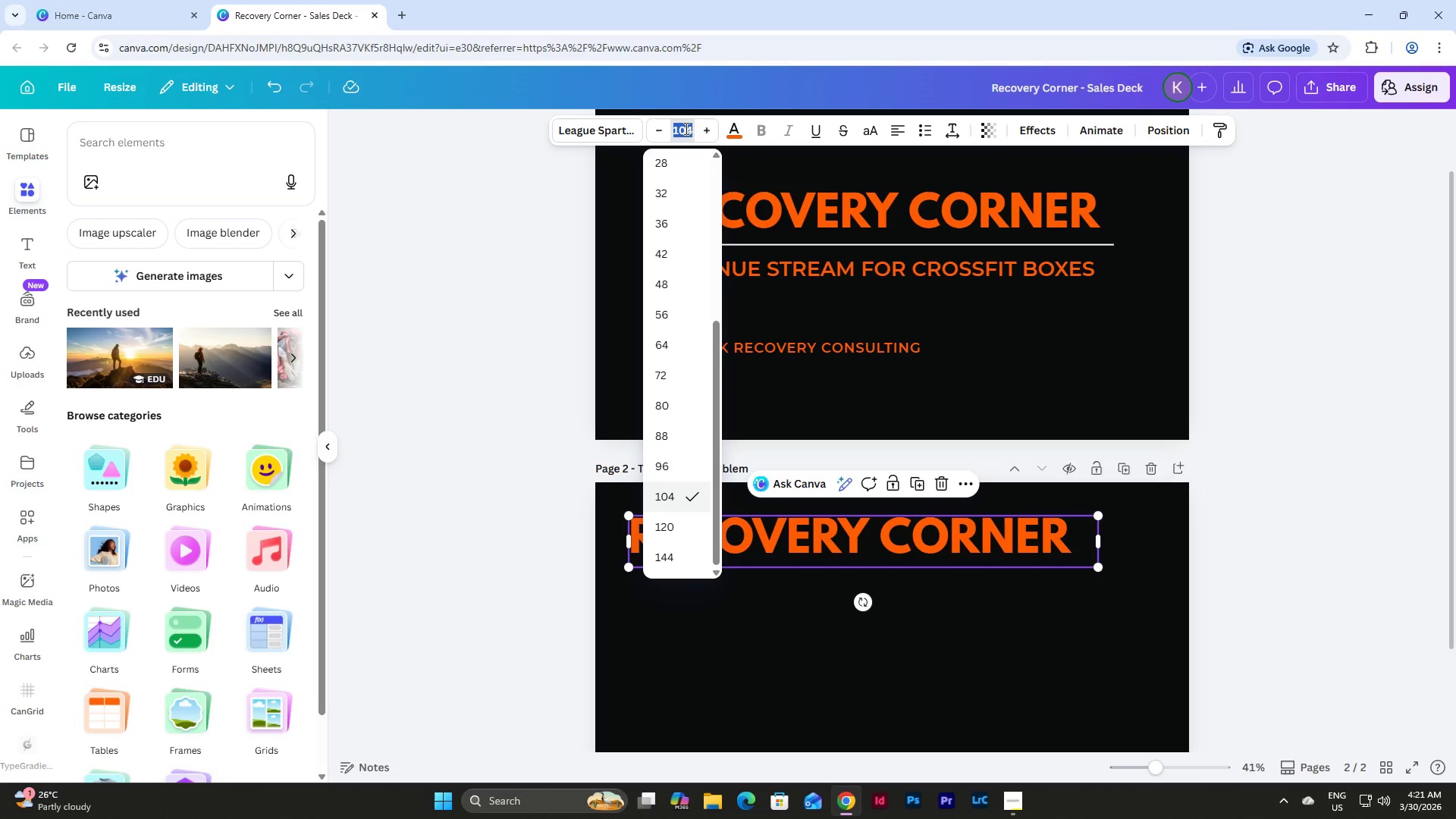 
key(Numpad9)
 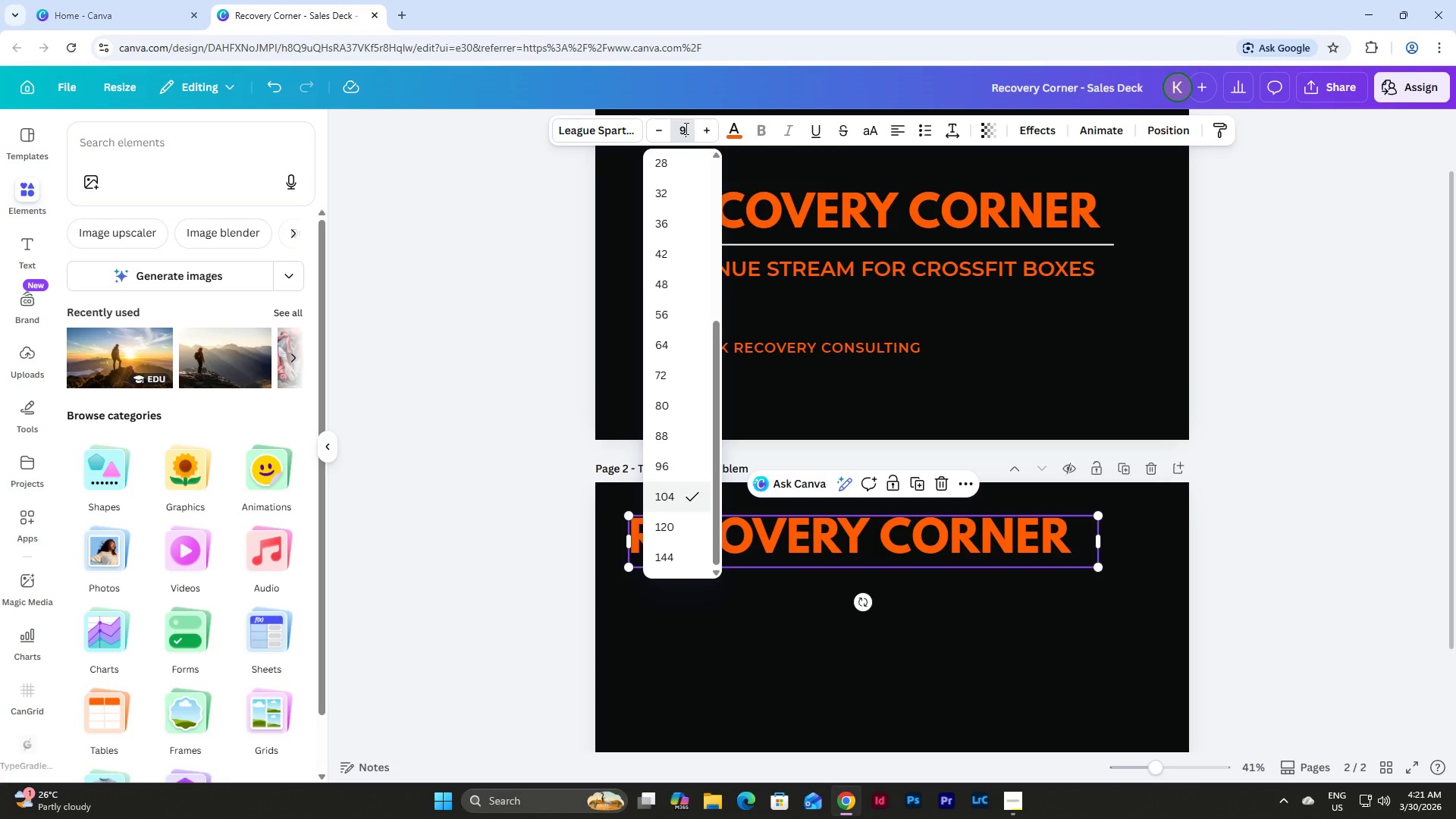 
key(Numpad0)
 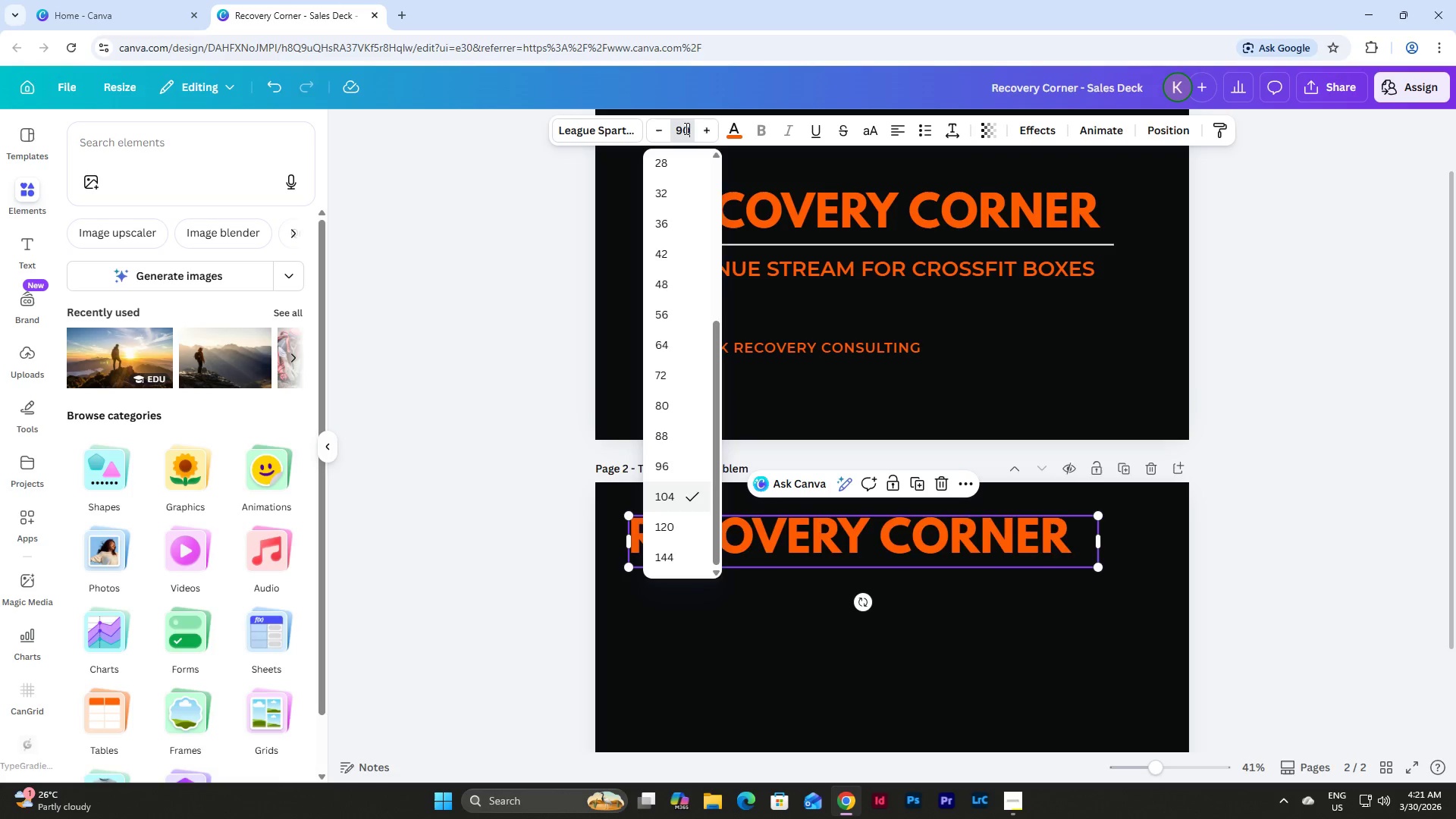 
key(NumpadEnter)
 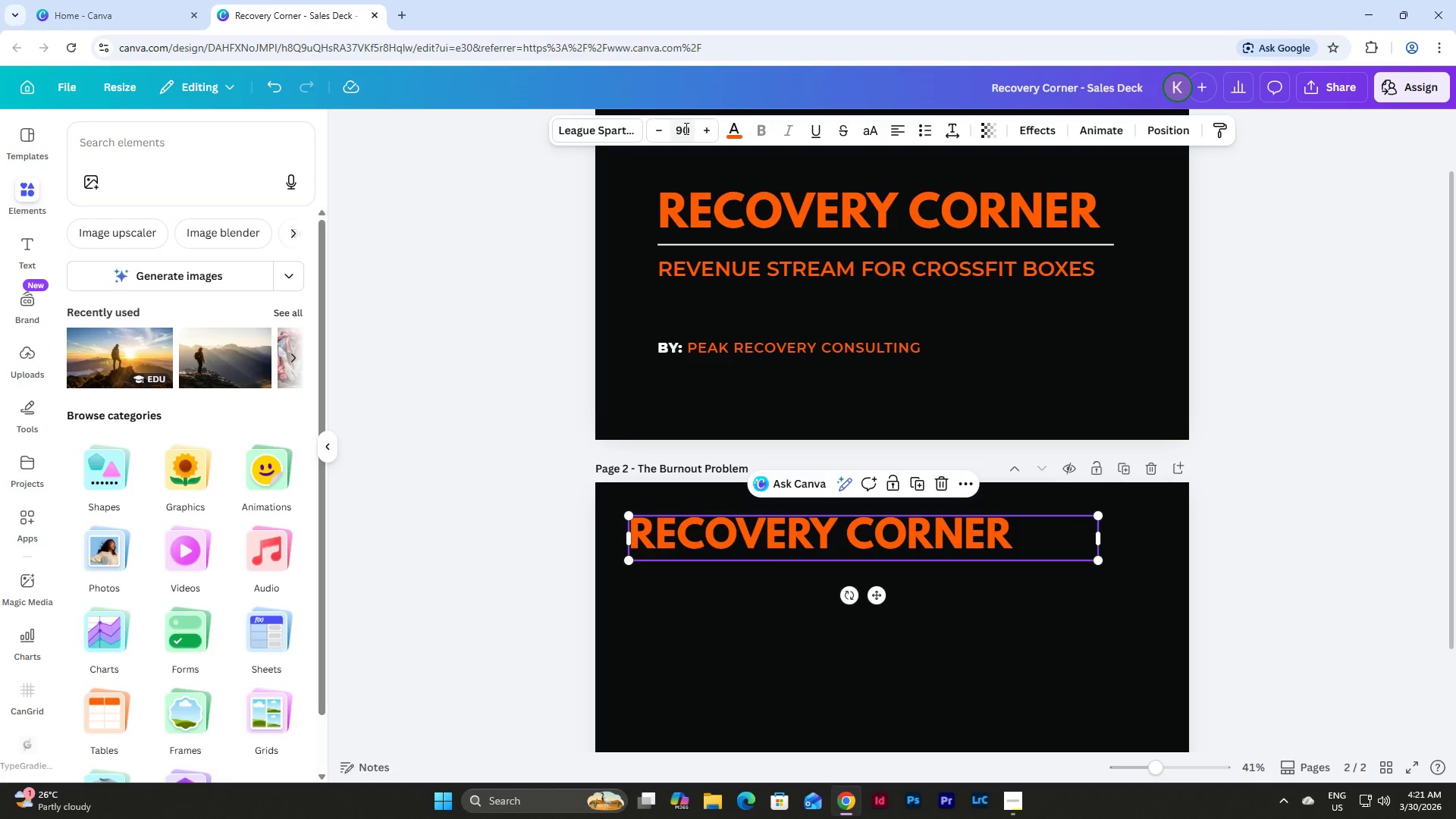 
left_click([685, 128])
 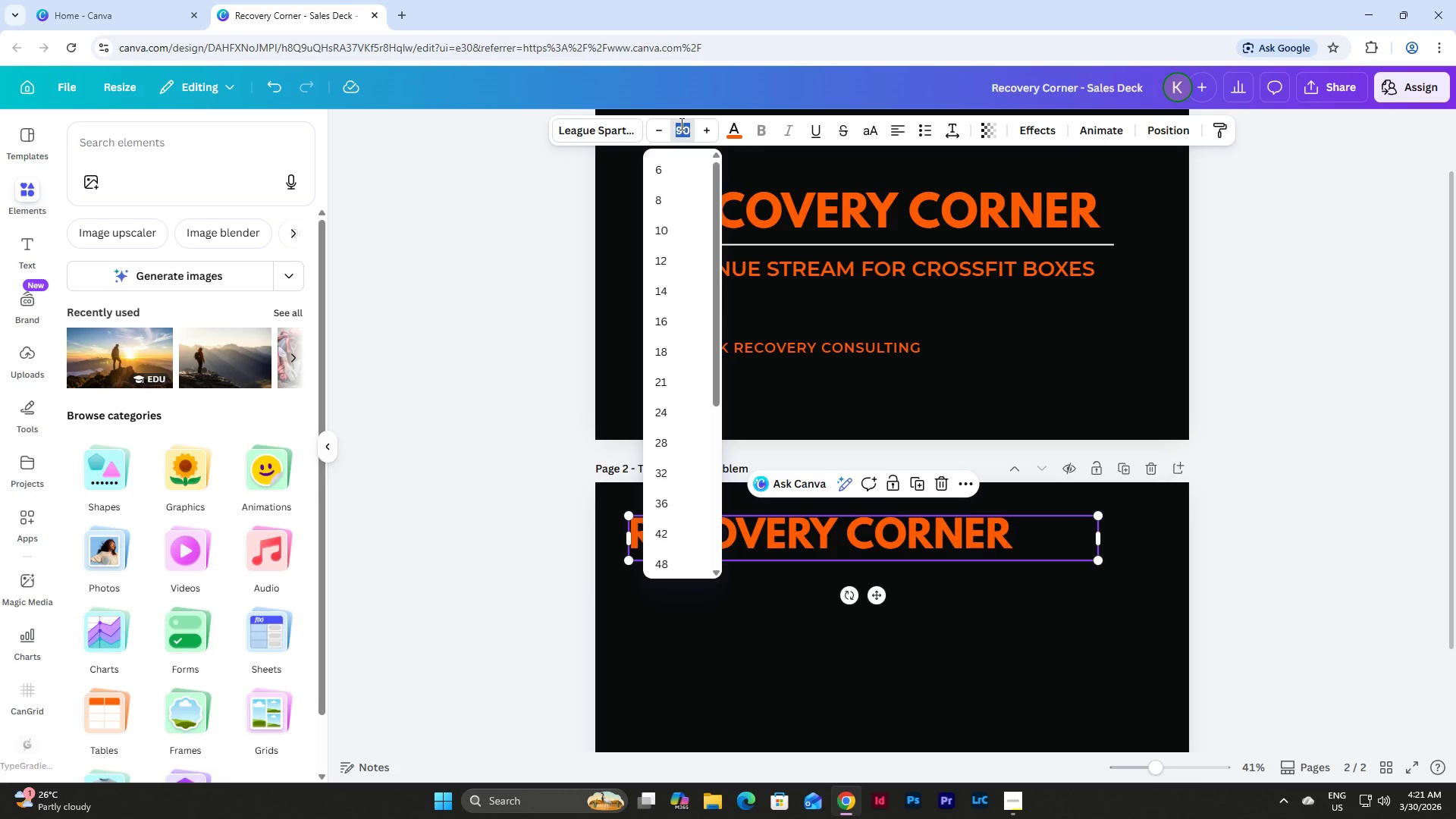 
key(Numpad7)
 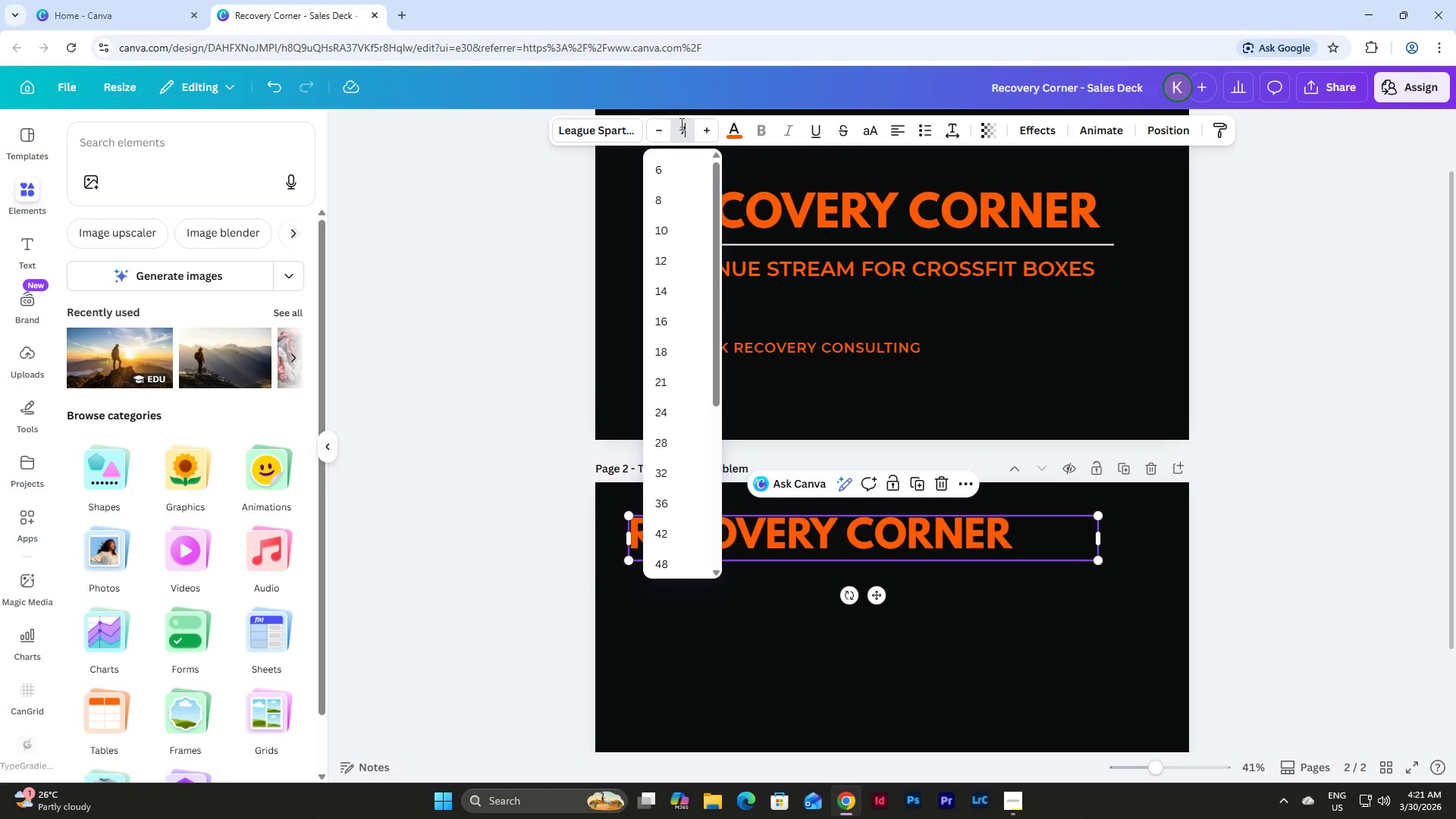 
key(Numpad0)
 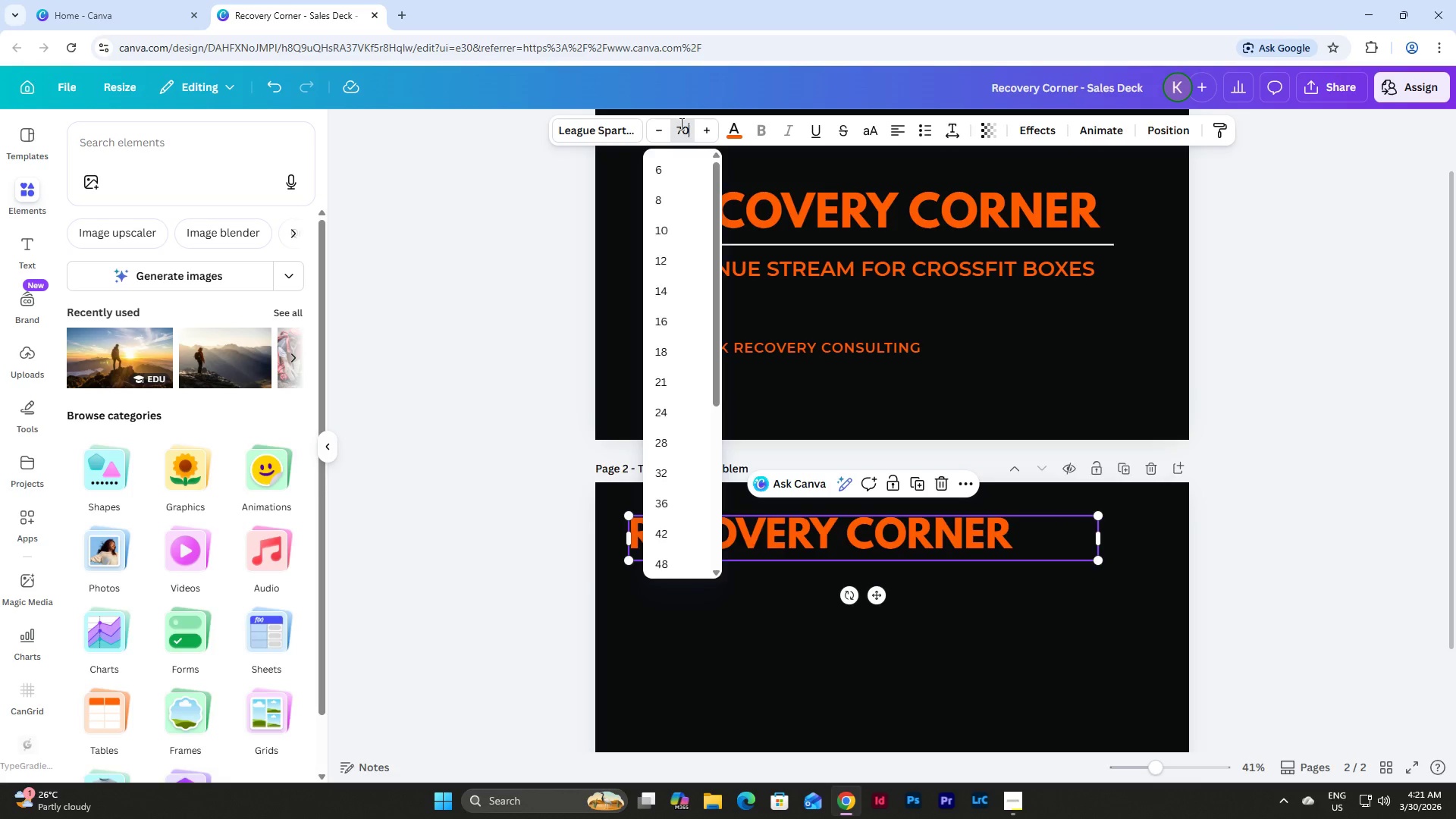 
key(NumpadEnter)
 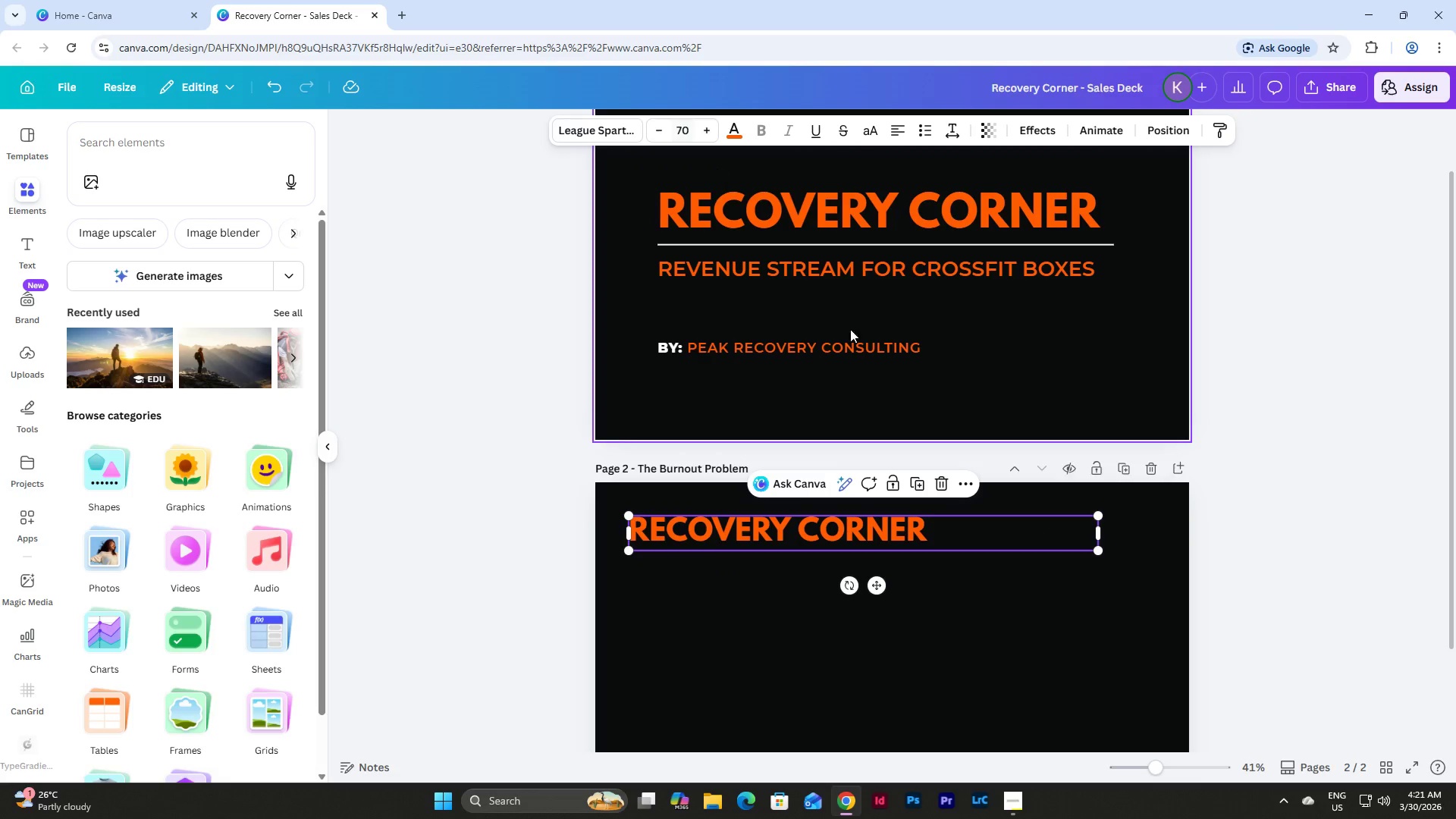 
scroll: coordinate [944, 491], scroll_direction: down, amount: 2.0
 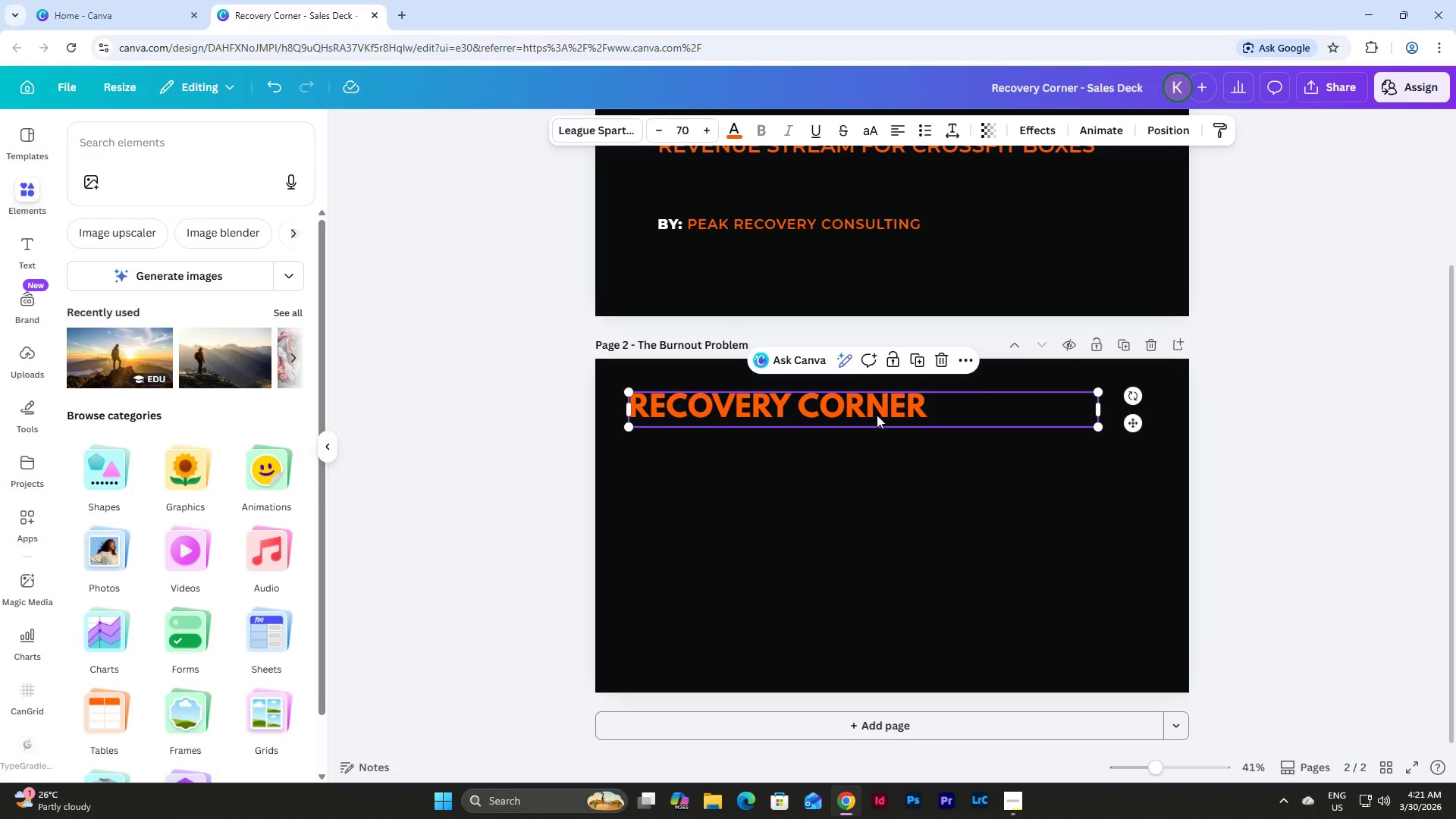 
left_click([934, 463])
 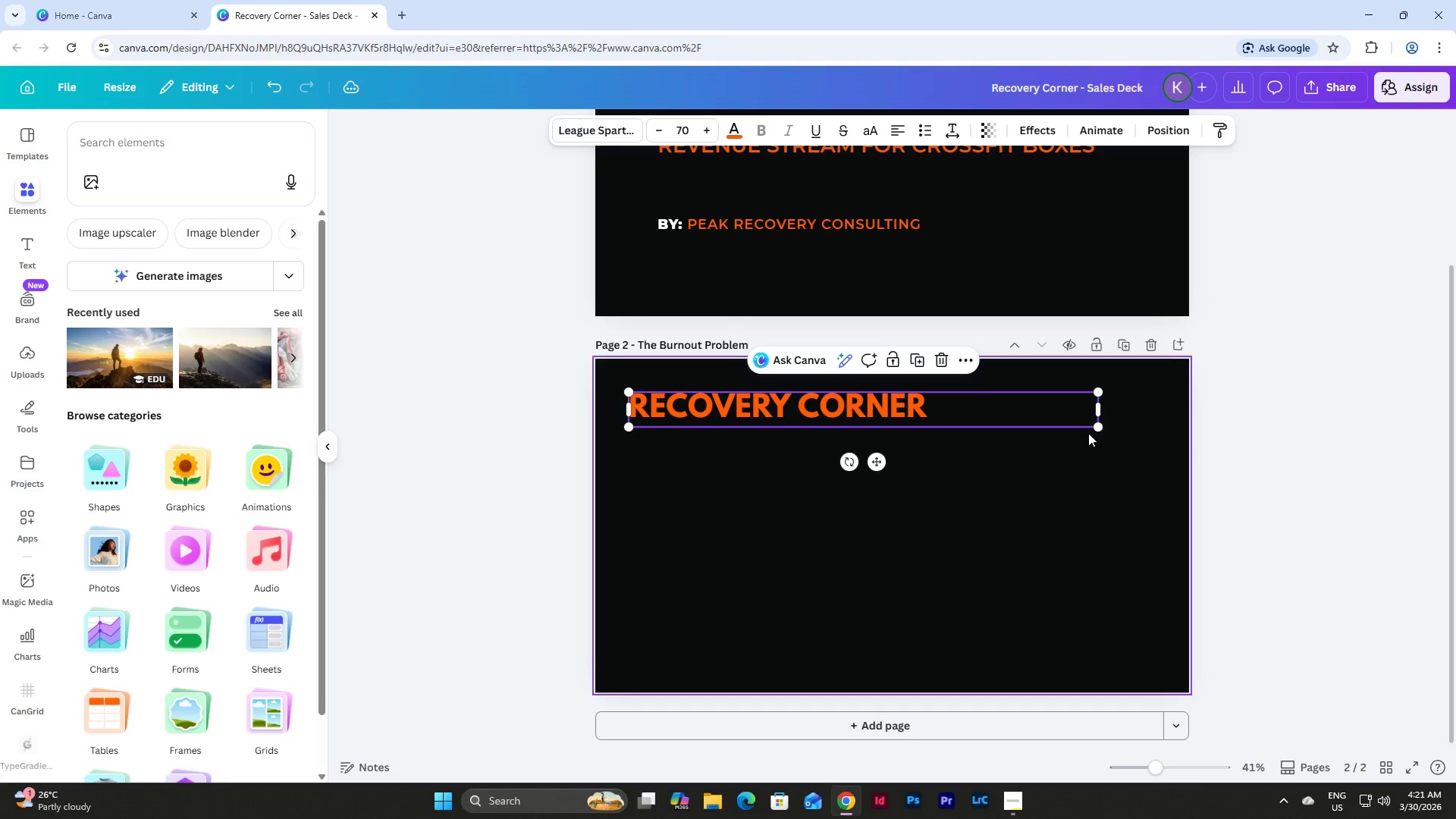 
left_click([941, 416])
 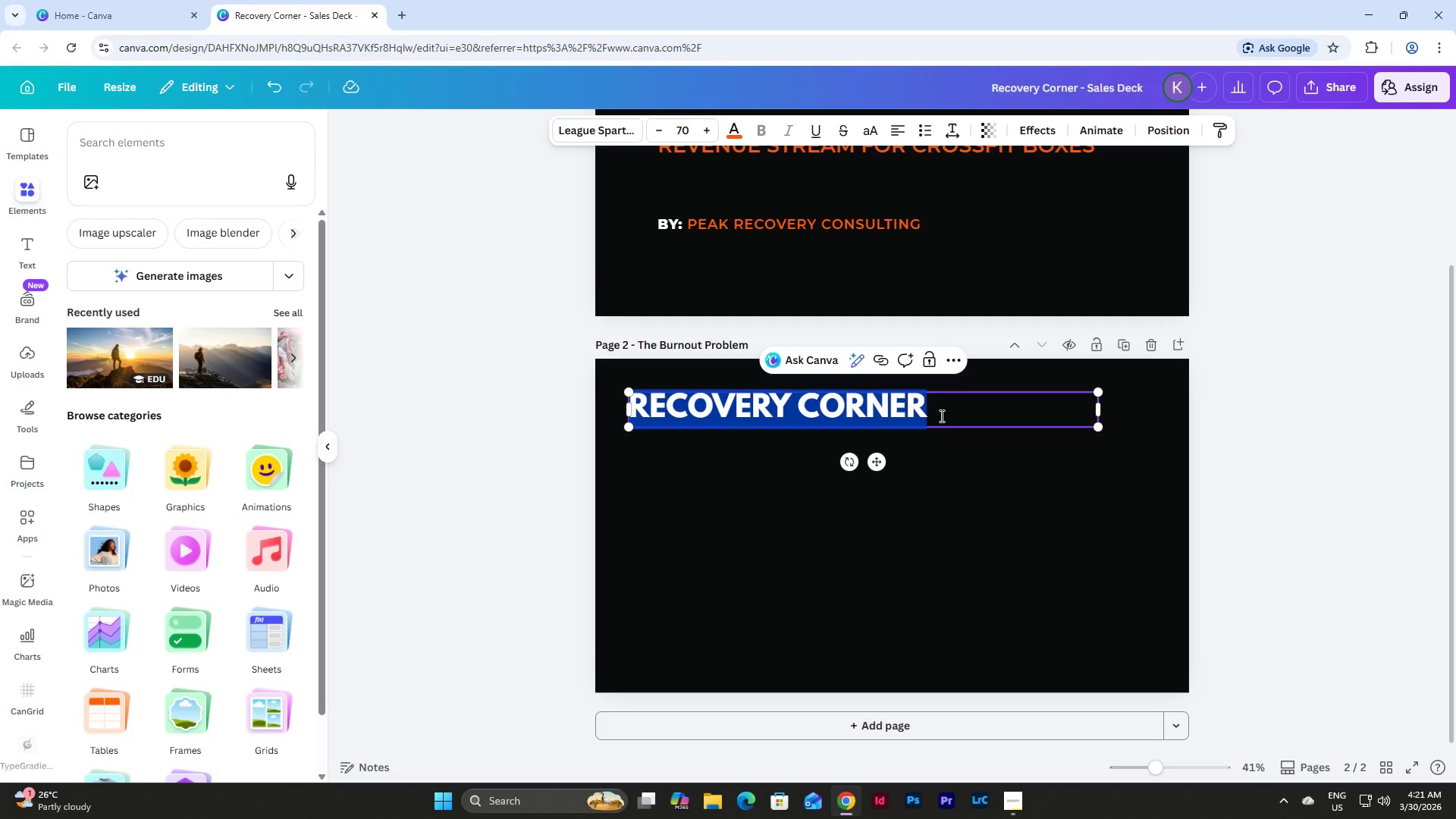 
hold_key(key=ShiftLeft, duration=0.42)
 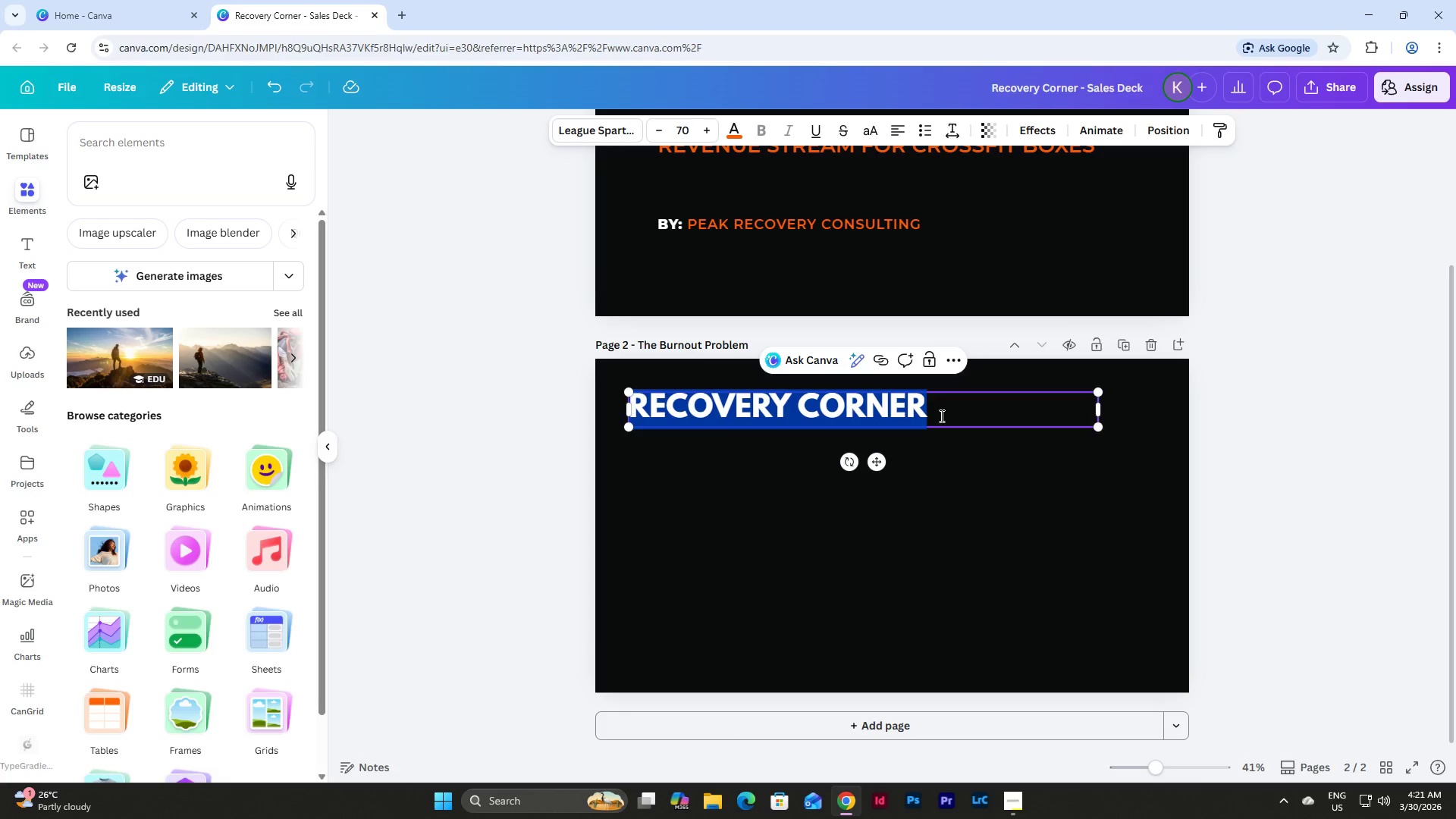 
type(THE BURNP)
key(Backspace)
type(OUT PROBLEM)
 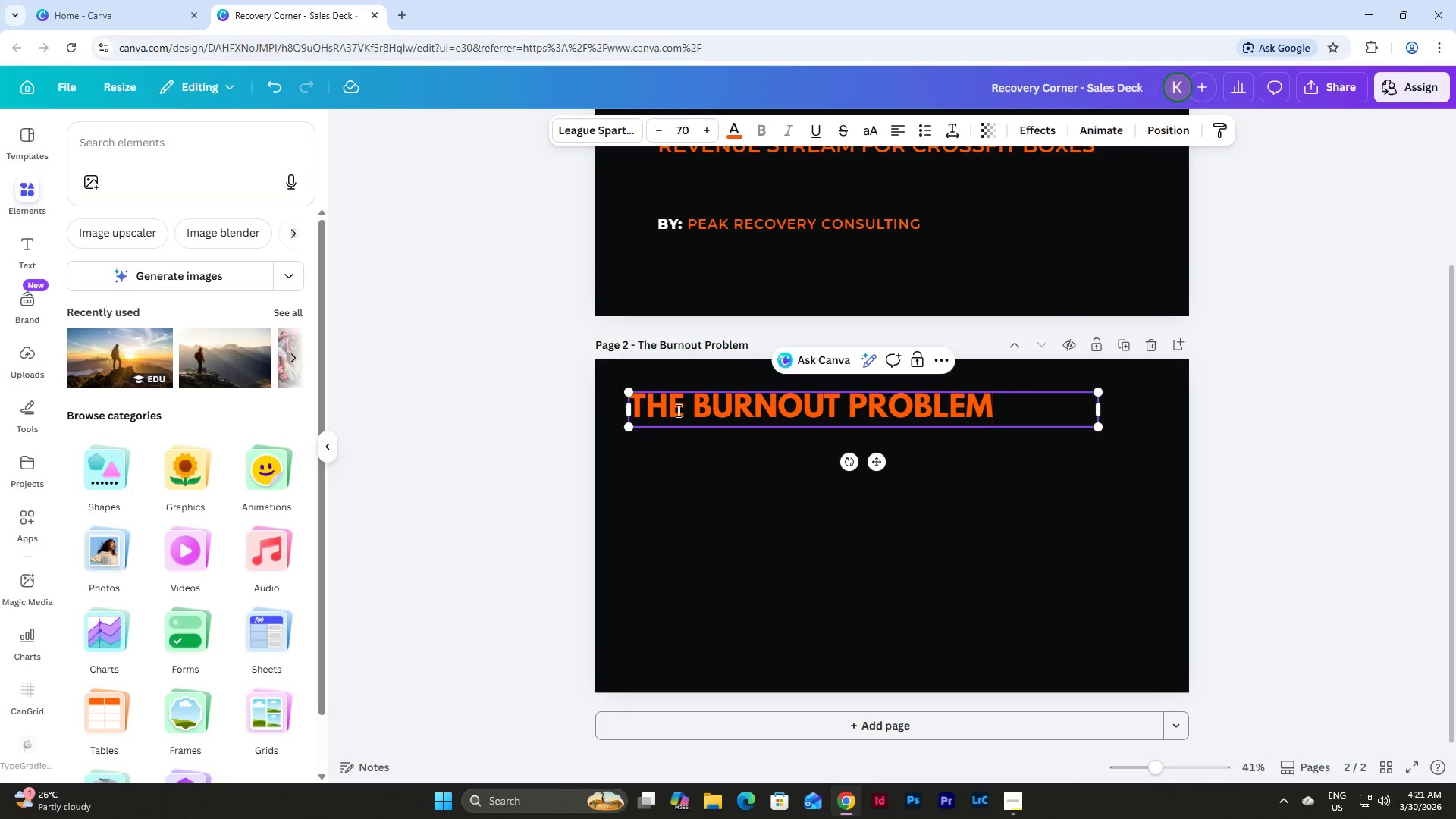 
left_click_drag(start_coordinate=[684, 409], to_coordinate=[632, 405])
 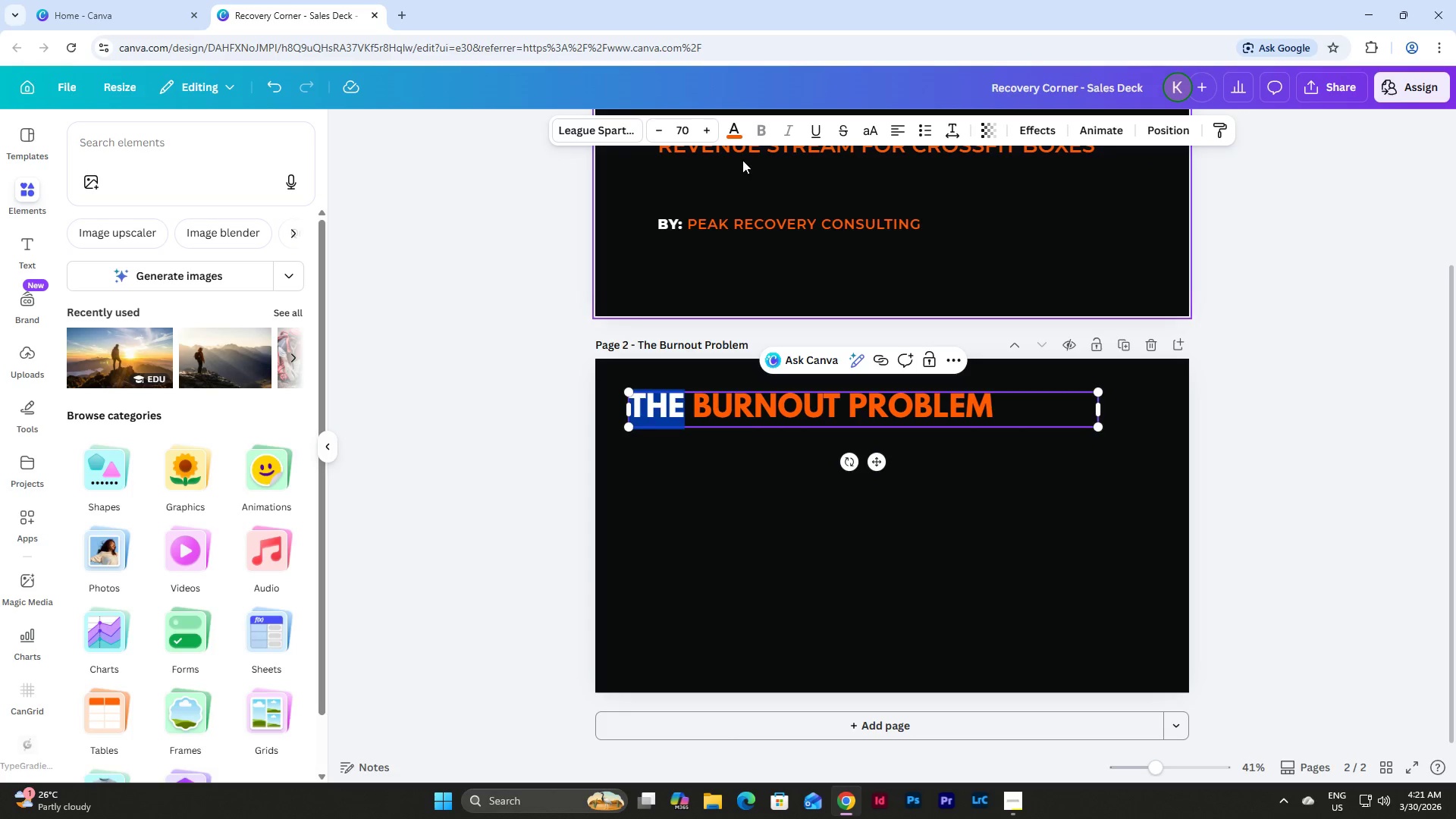 
left_click([739, 127])
 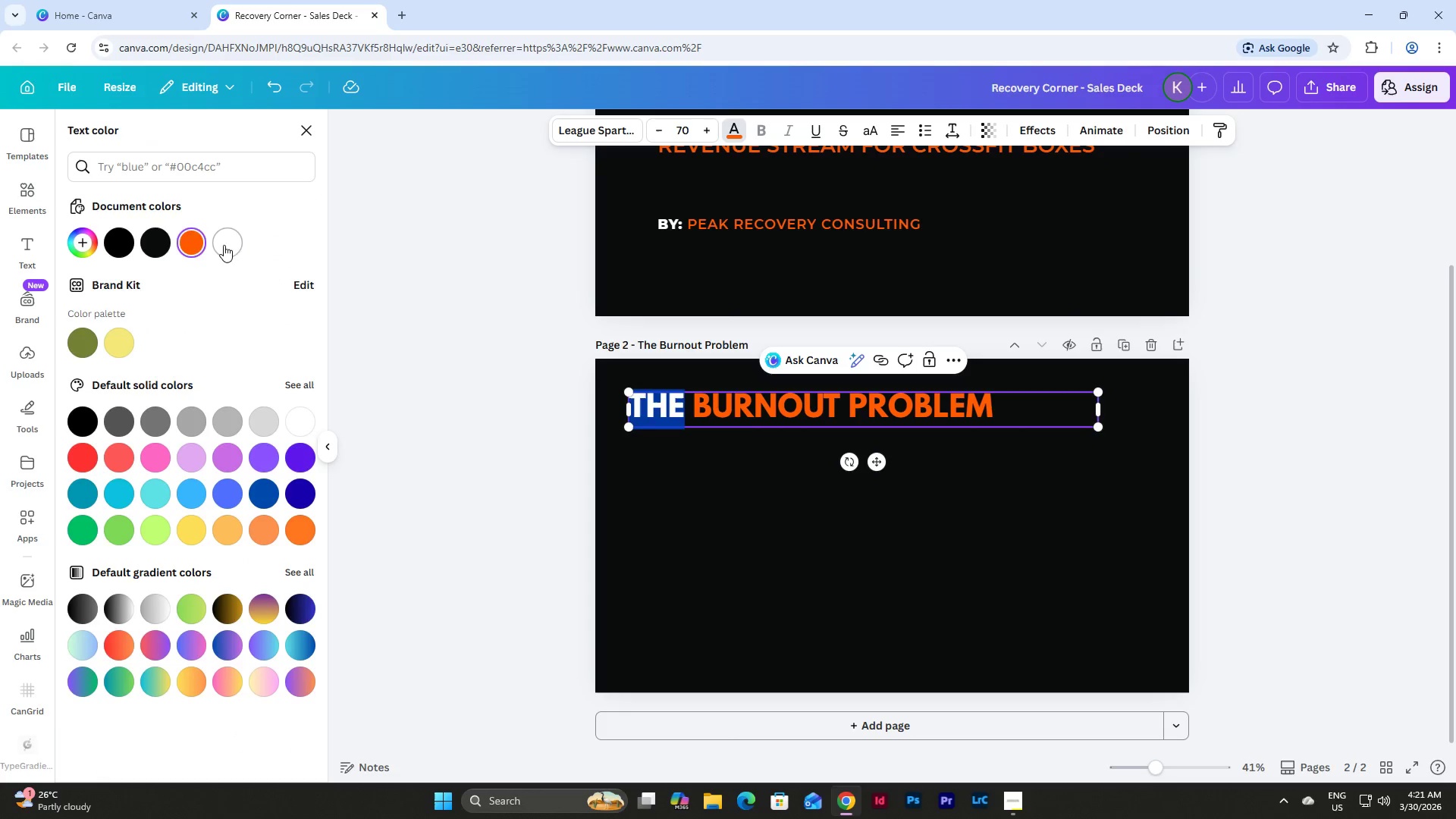 
double_click([828, 538])
 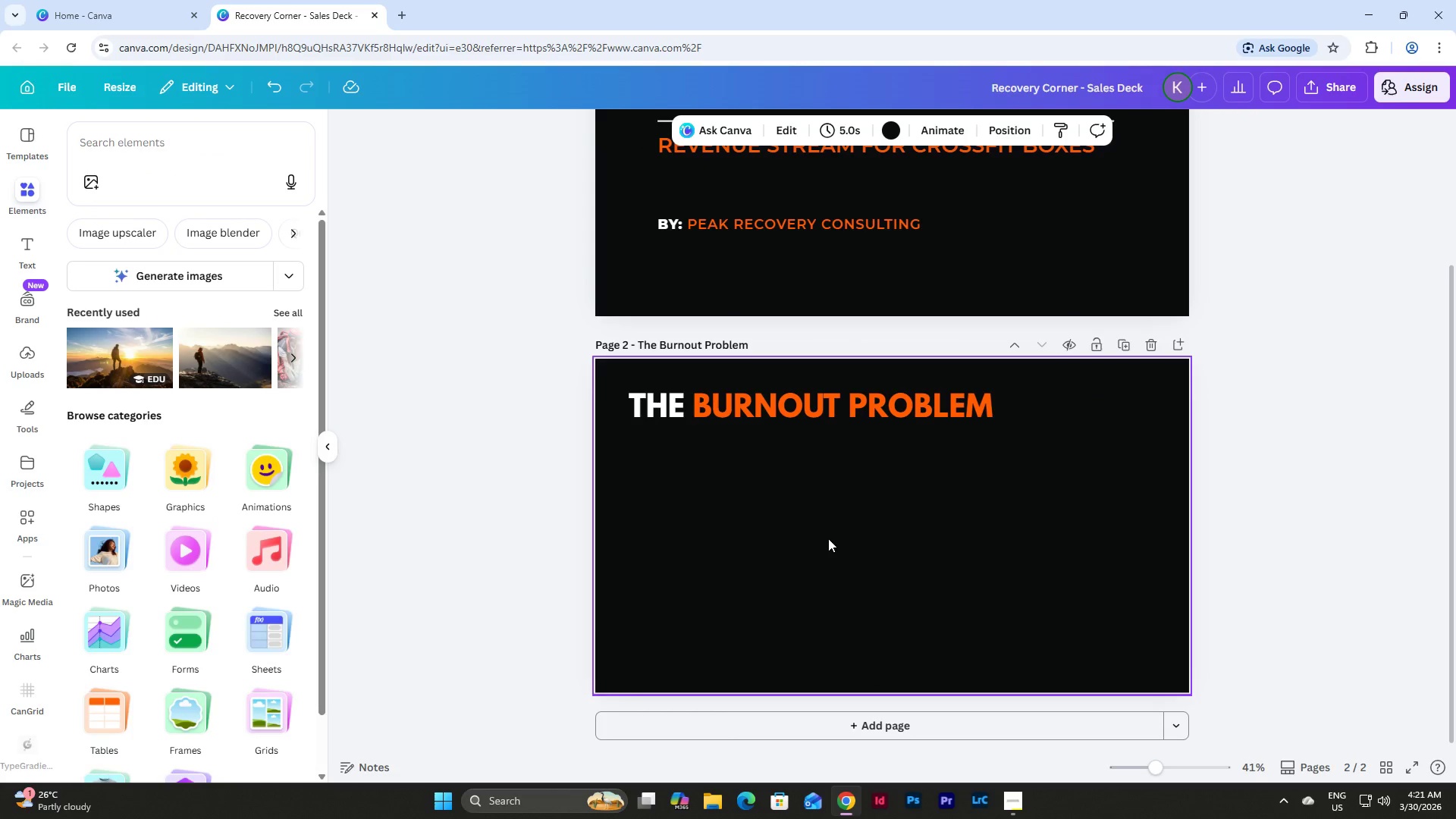 
scroll: coordinate [871, 551], scroll_direction: up, amount: 2.0
 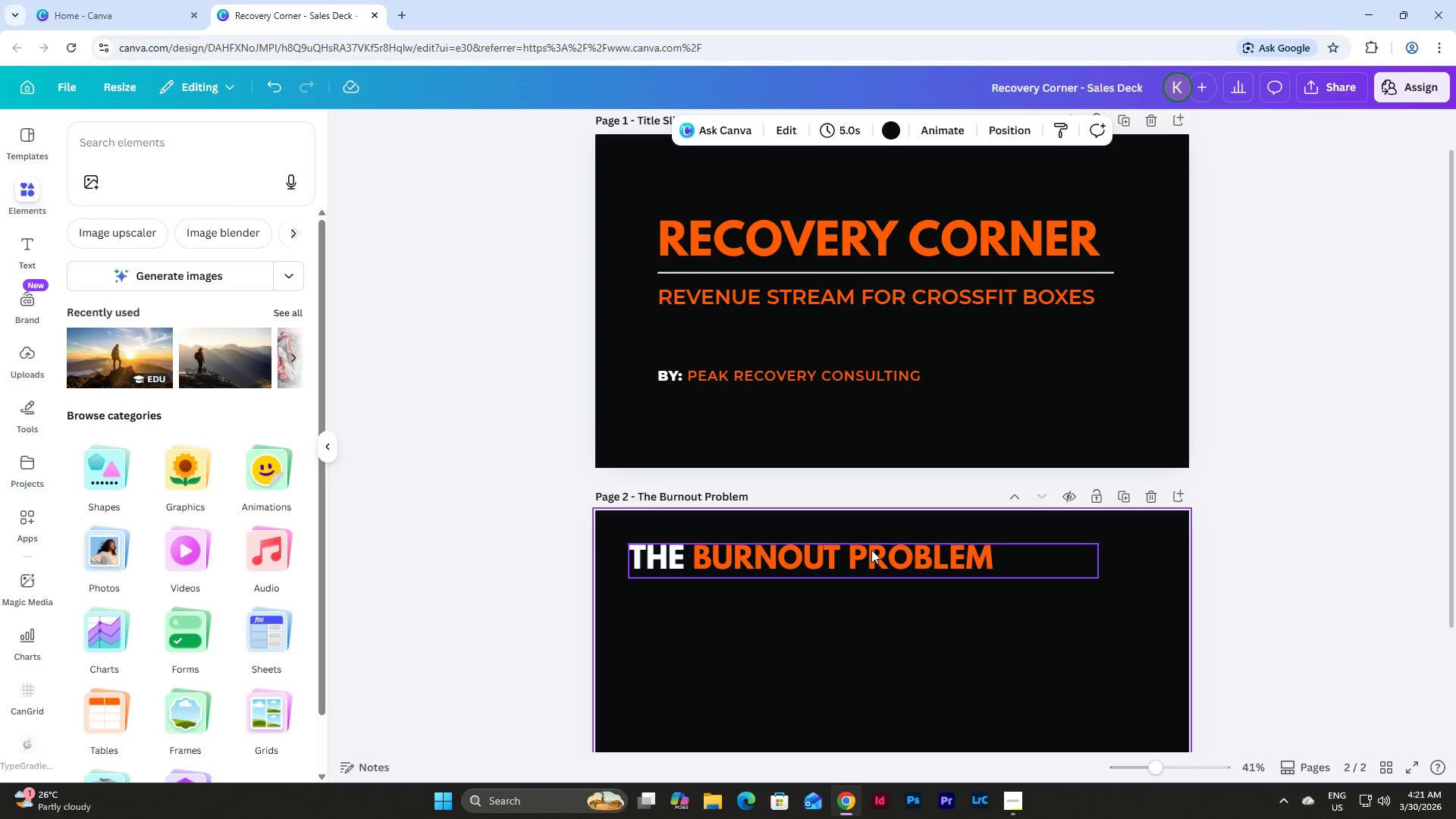 
scroll: coordinate [899, 545], scroll_direction: down, amount: 2.0
 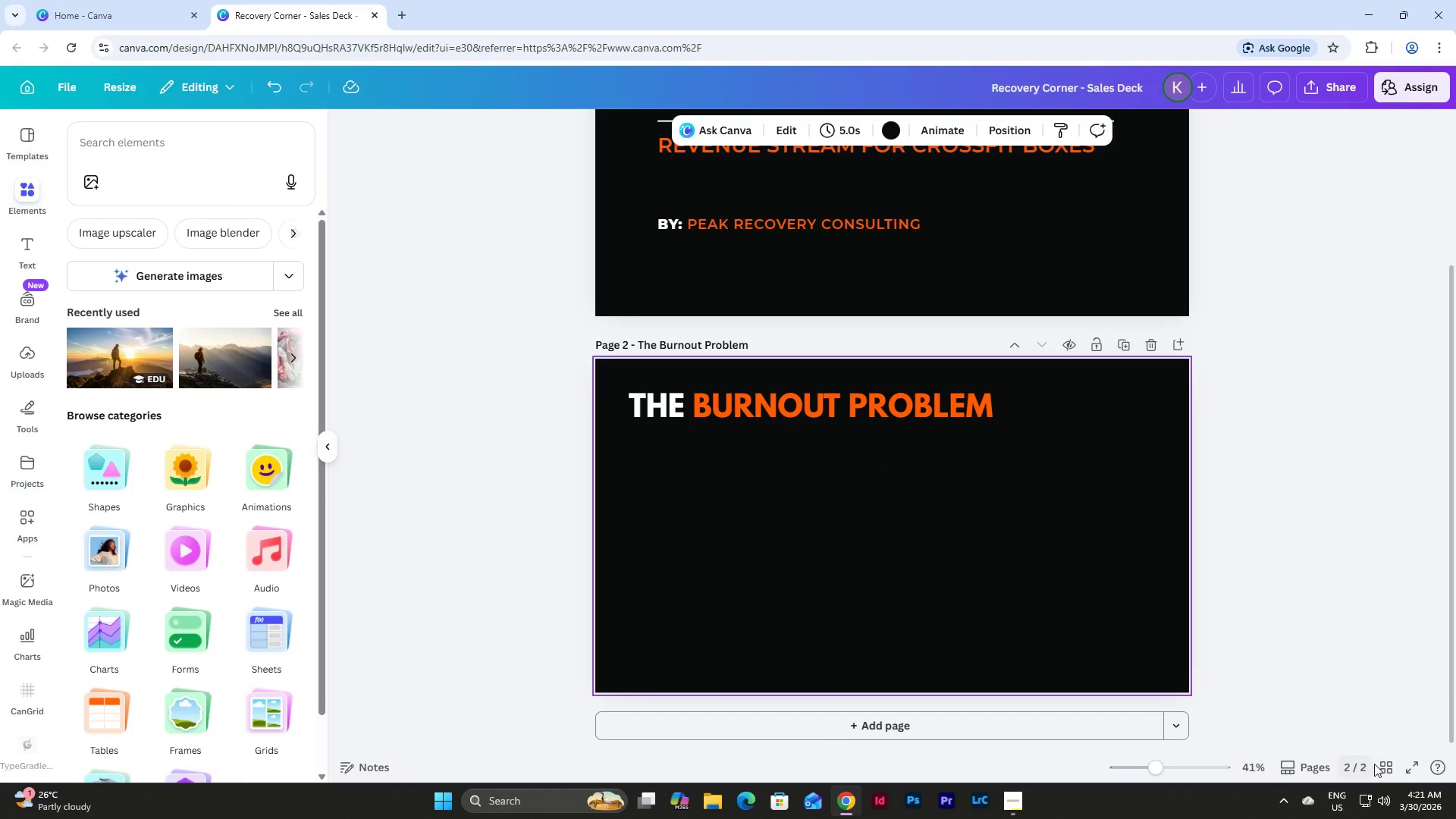 
left_click([1384, 766])
 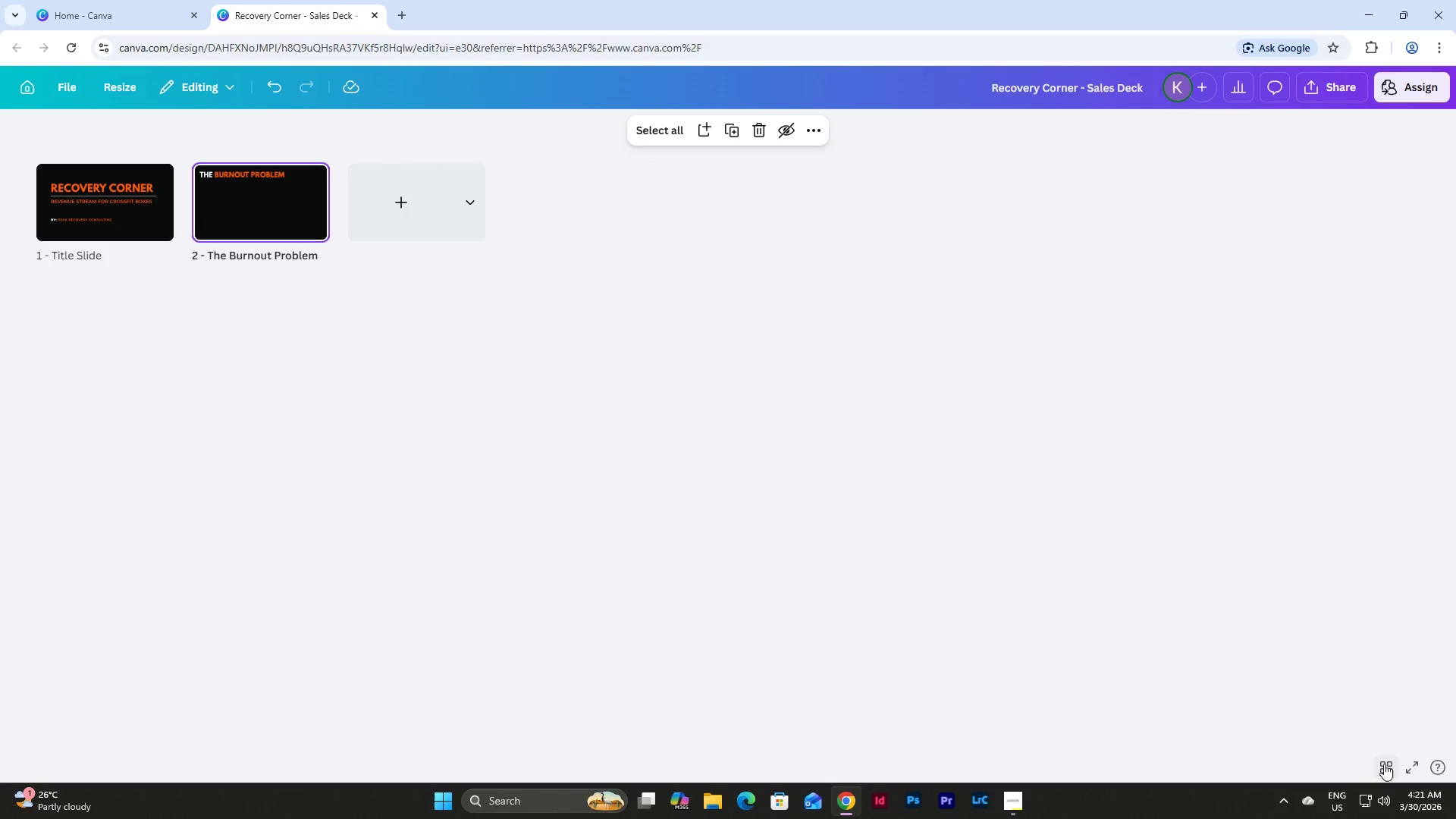 
left_click([1384, 763])
 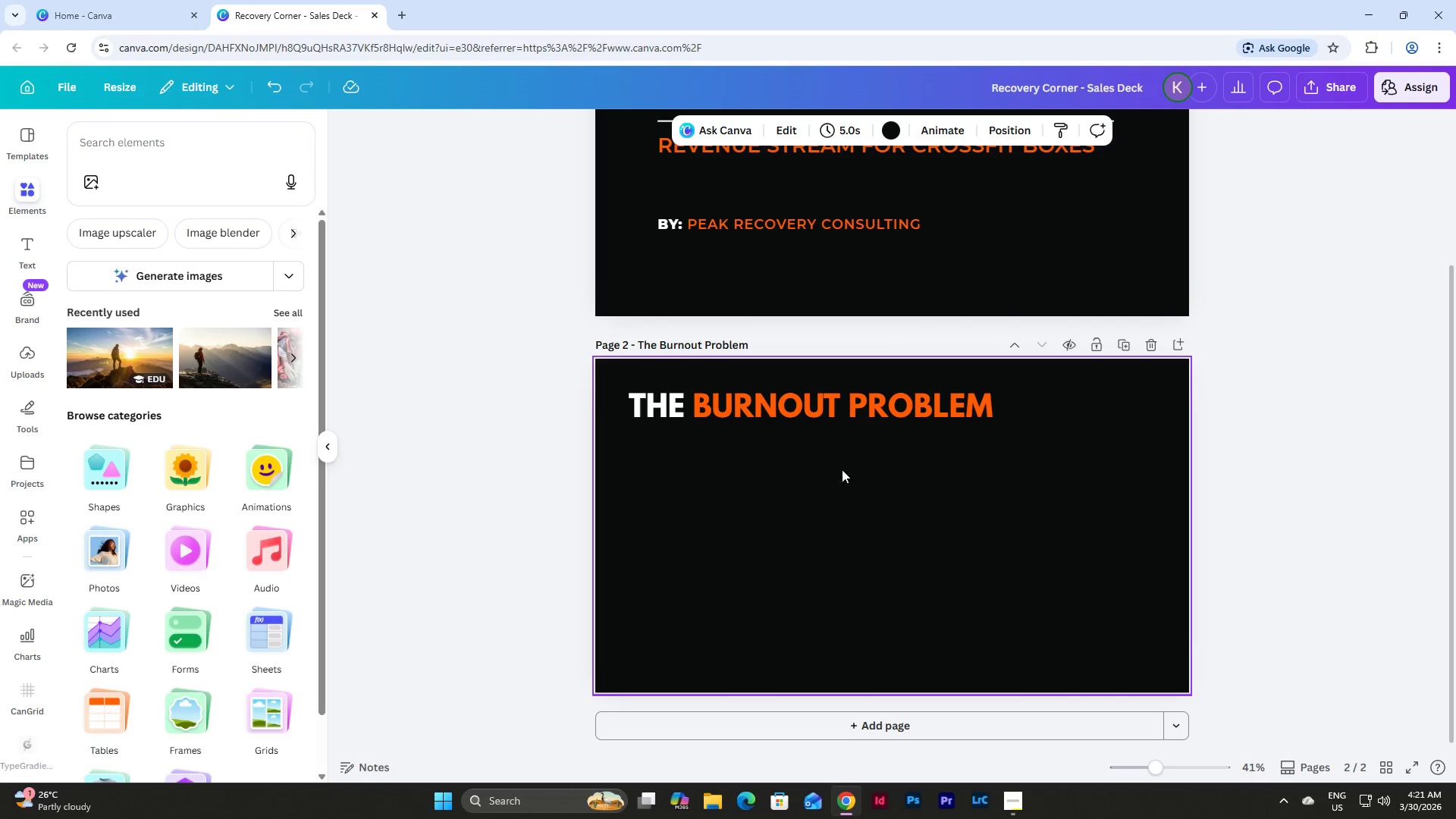 
scroll: coordinate [878, 482], scroll_direction: up, amount: 4.0
 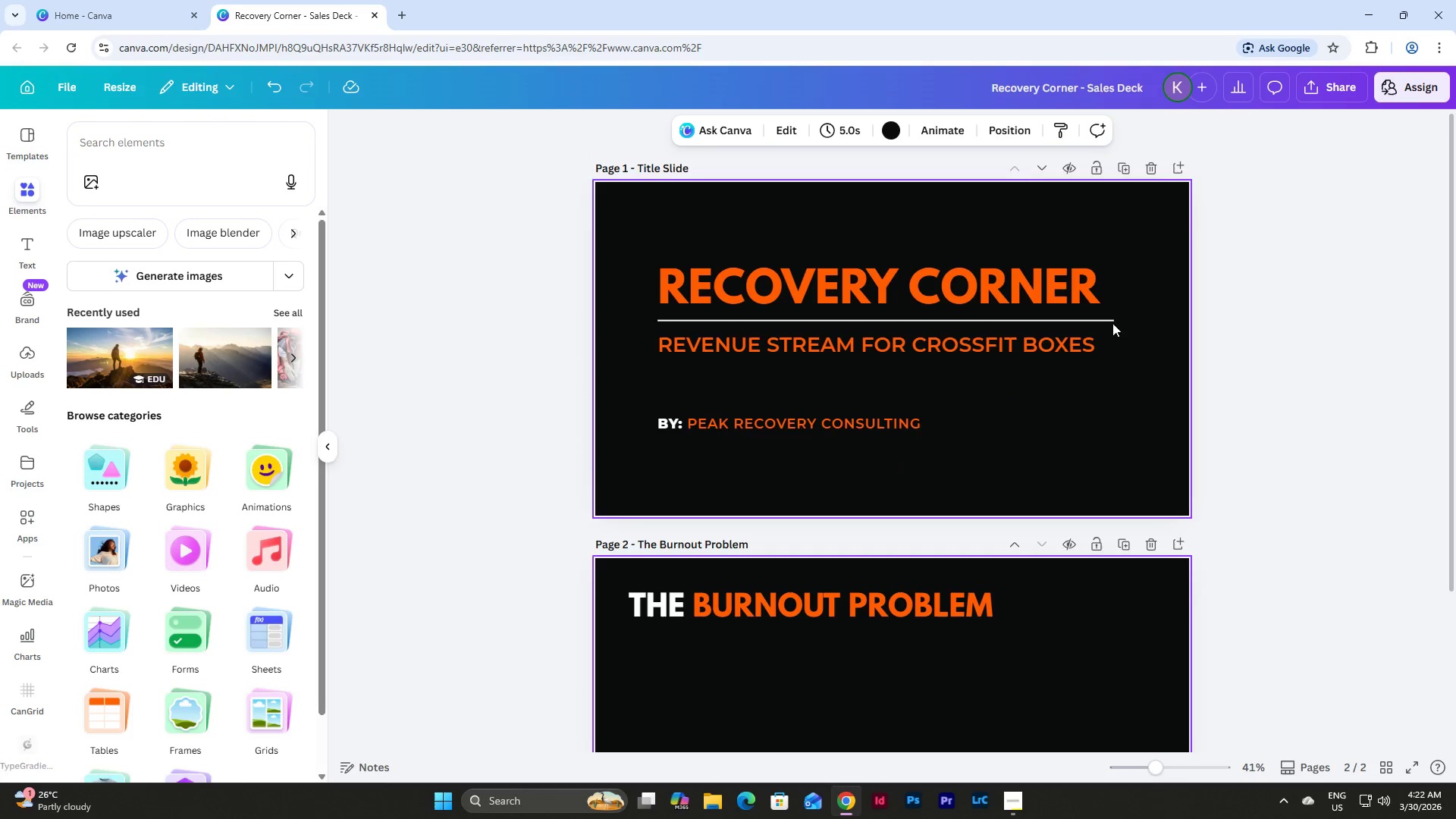 
left_click([1022, 142])
 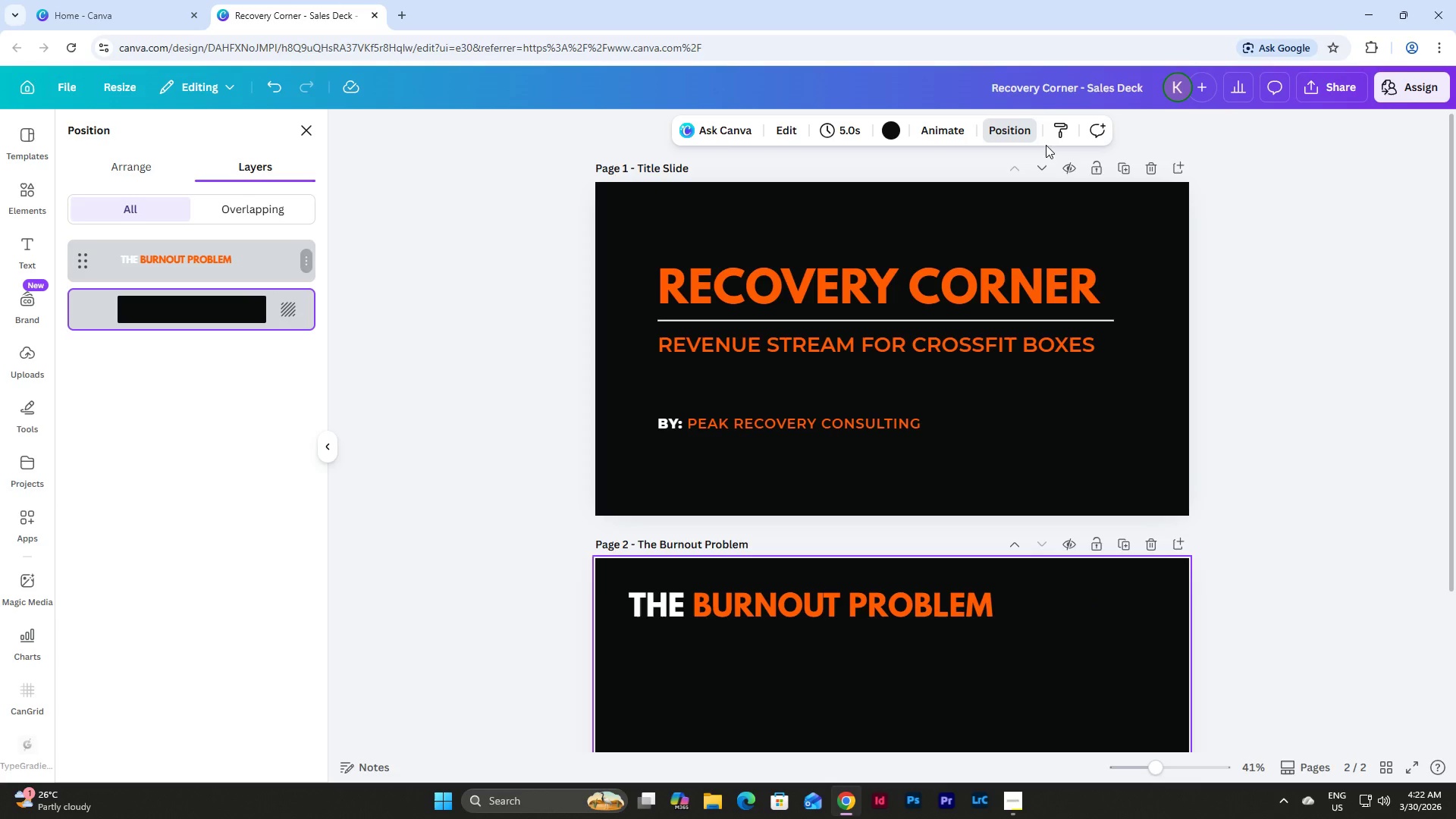 
left_click([1119, 241])
 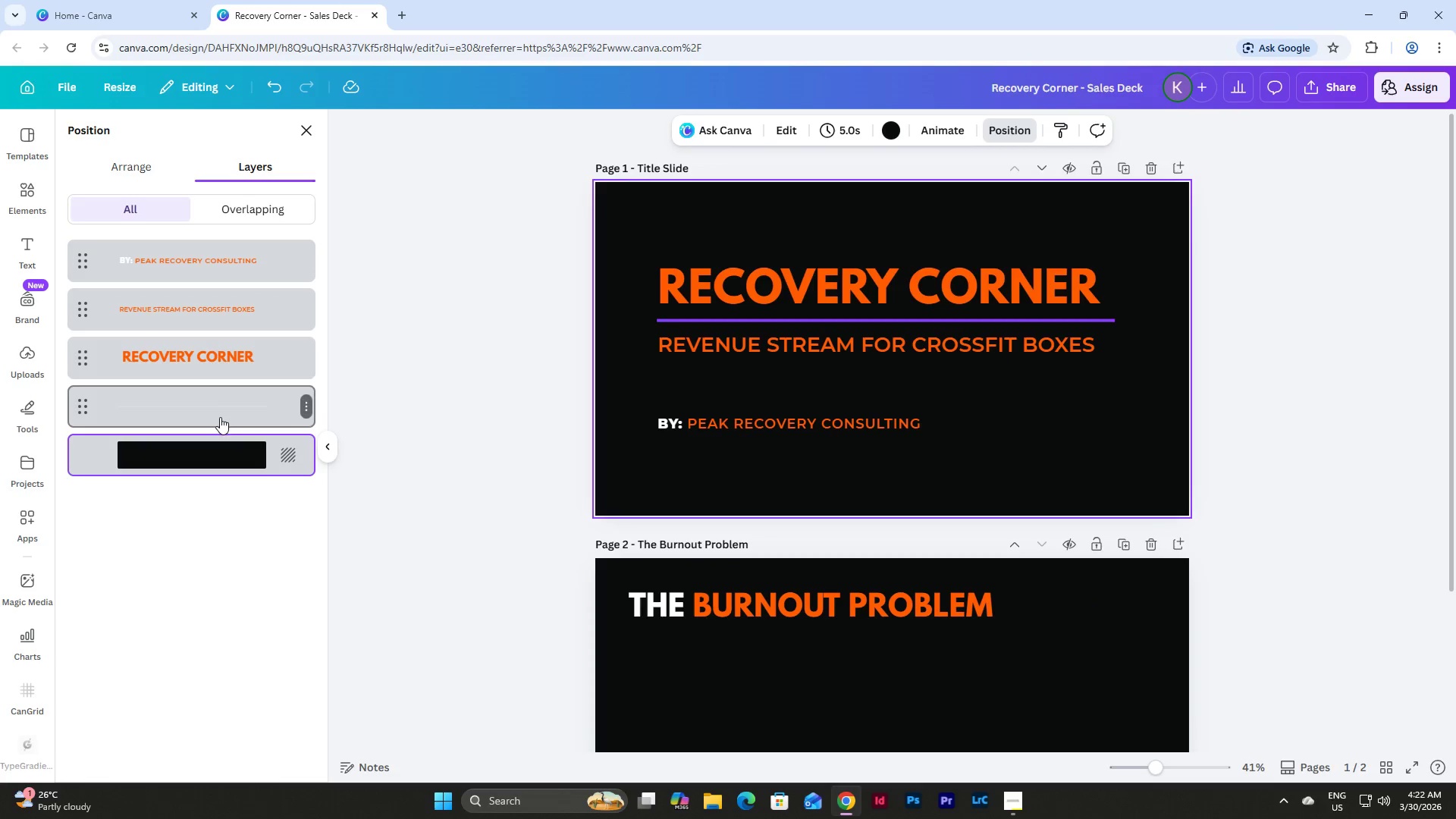 
key(Control+C)
 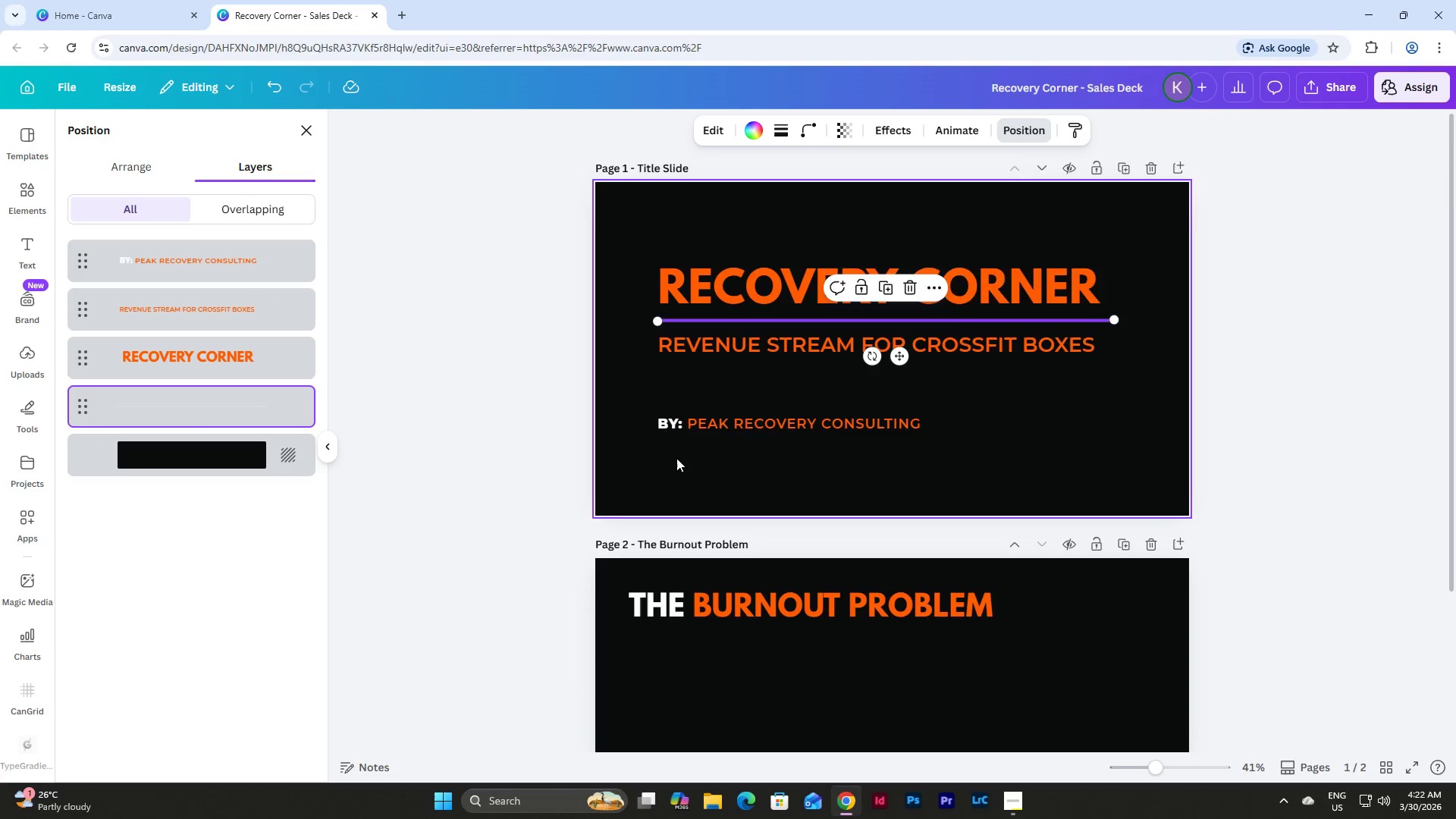 
left_click([821, 497])
 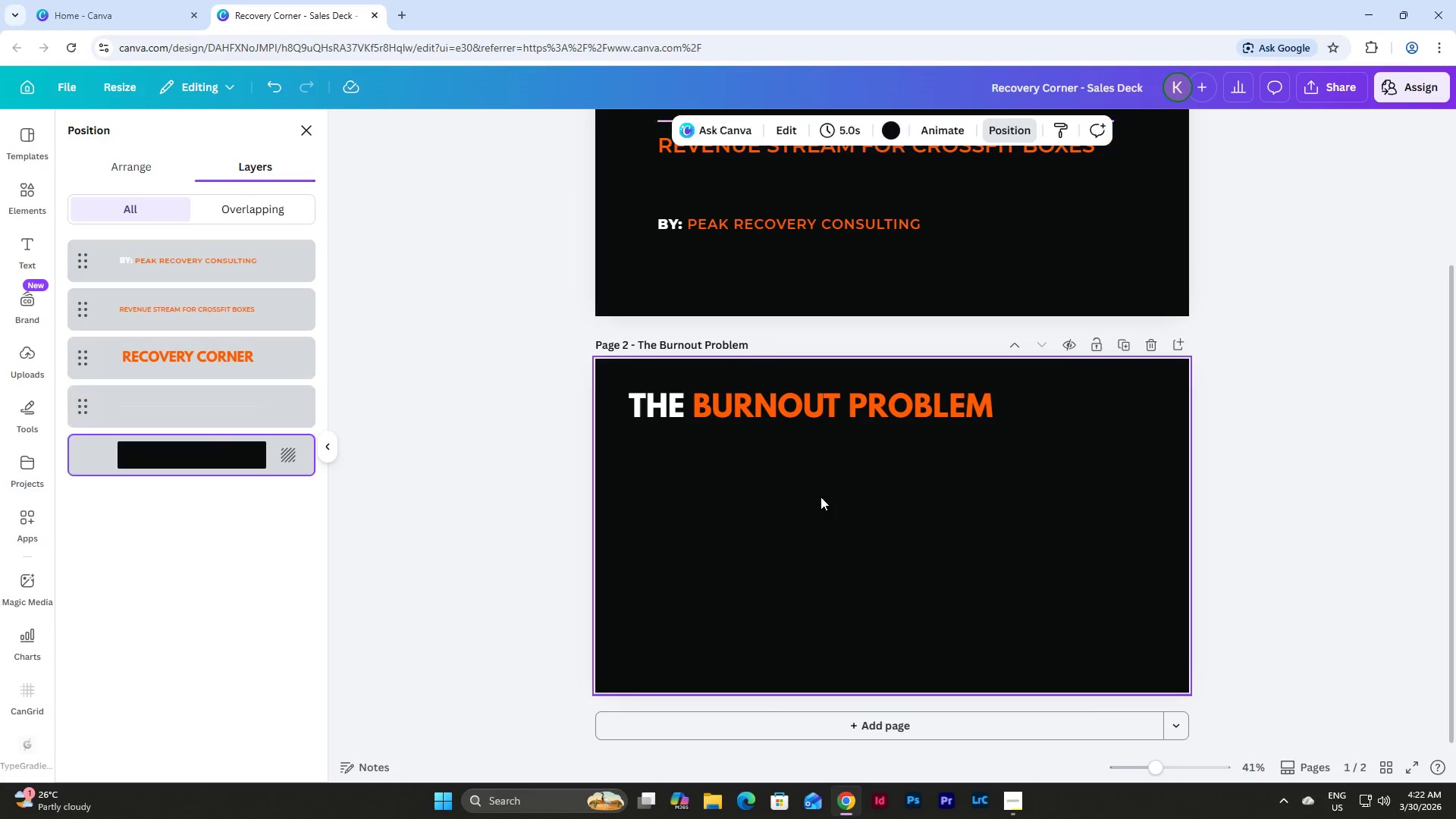 
scroll: coordinate [679, 458], scroll_direction: down, amount: 4.0
 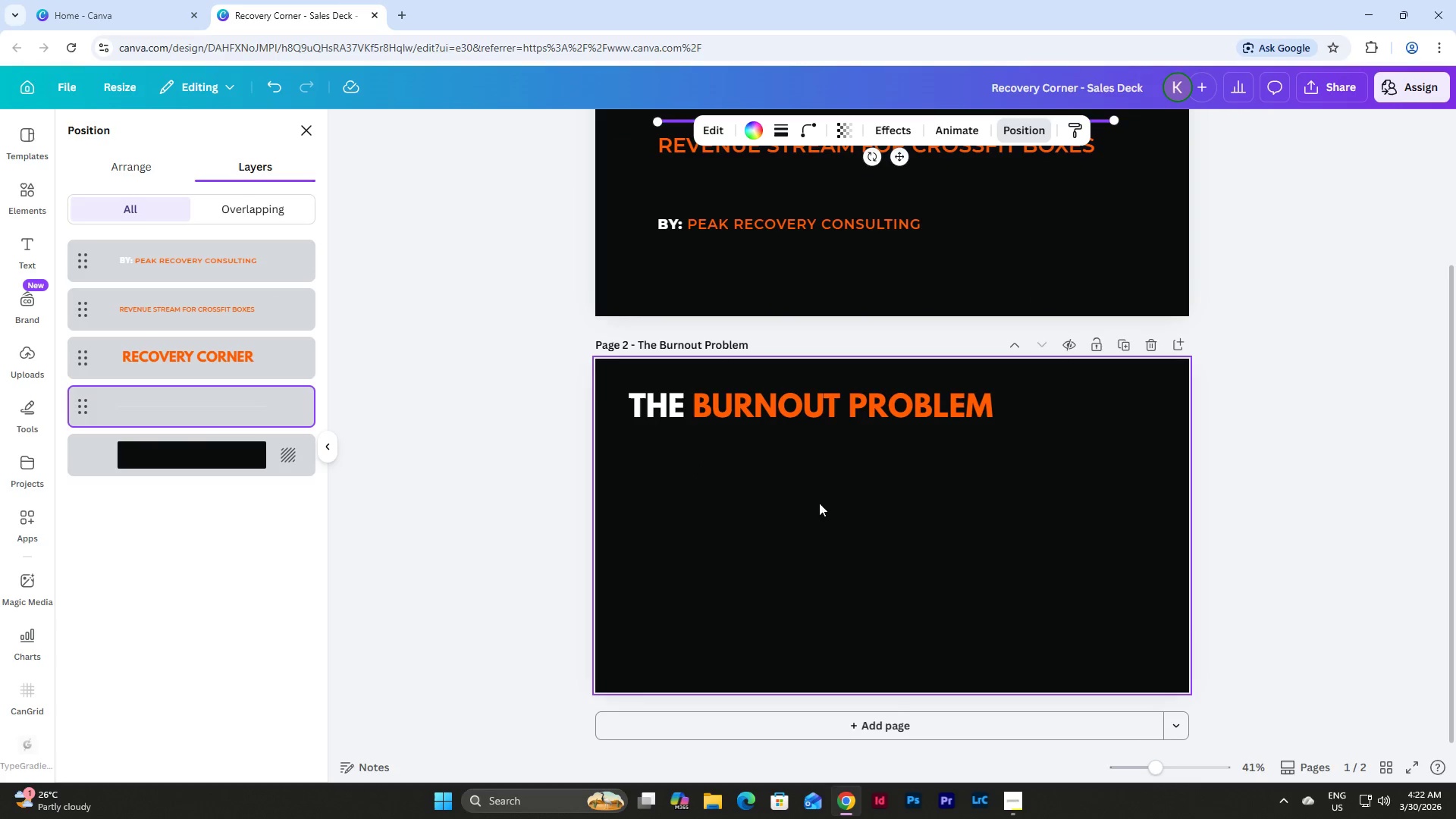 
key(Control+V)
 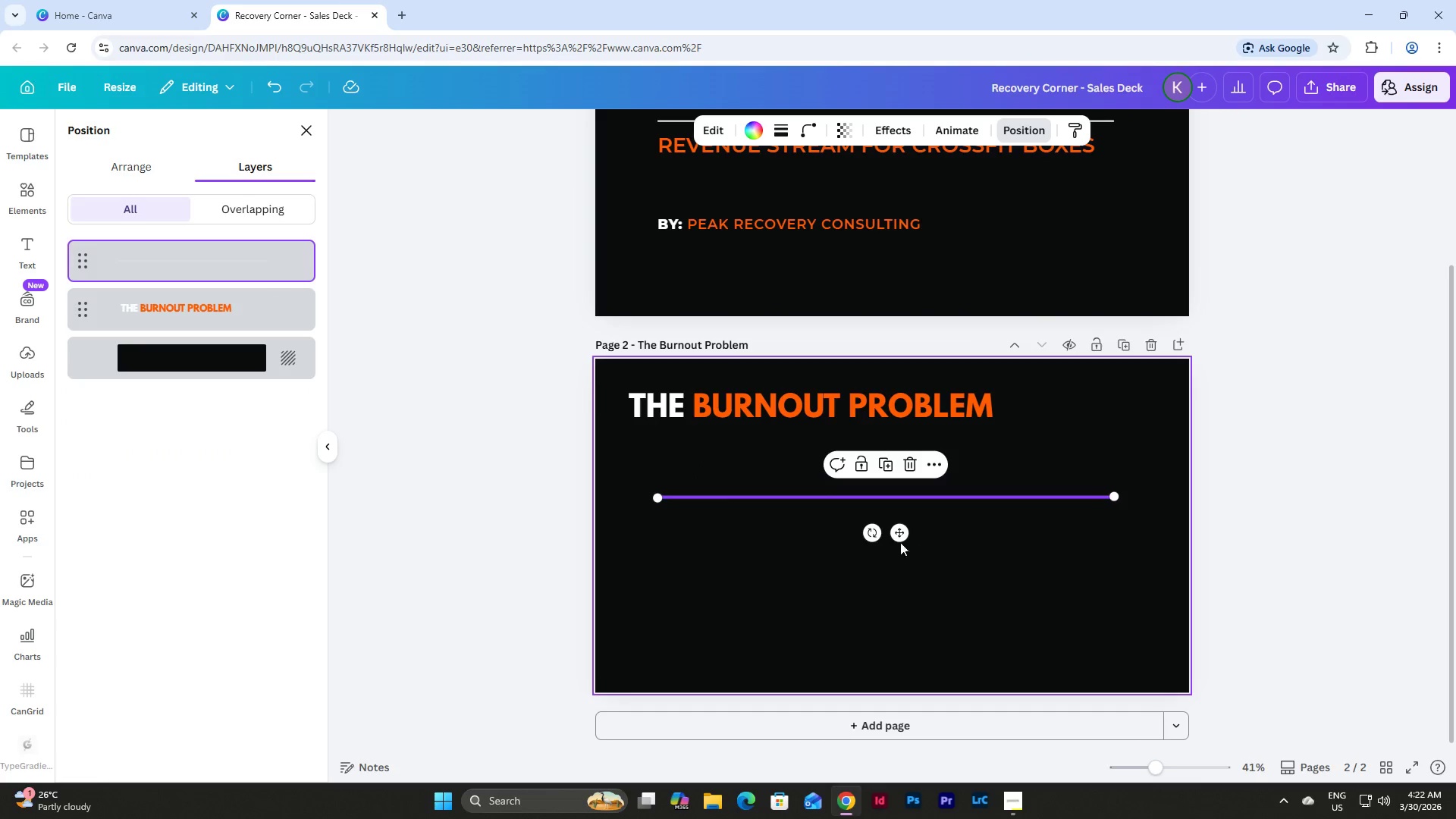 
left_click_drag(start_coordinate=[899, 535], to_coordinate=[870, 469])
 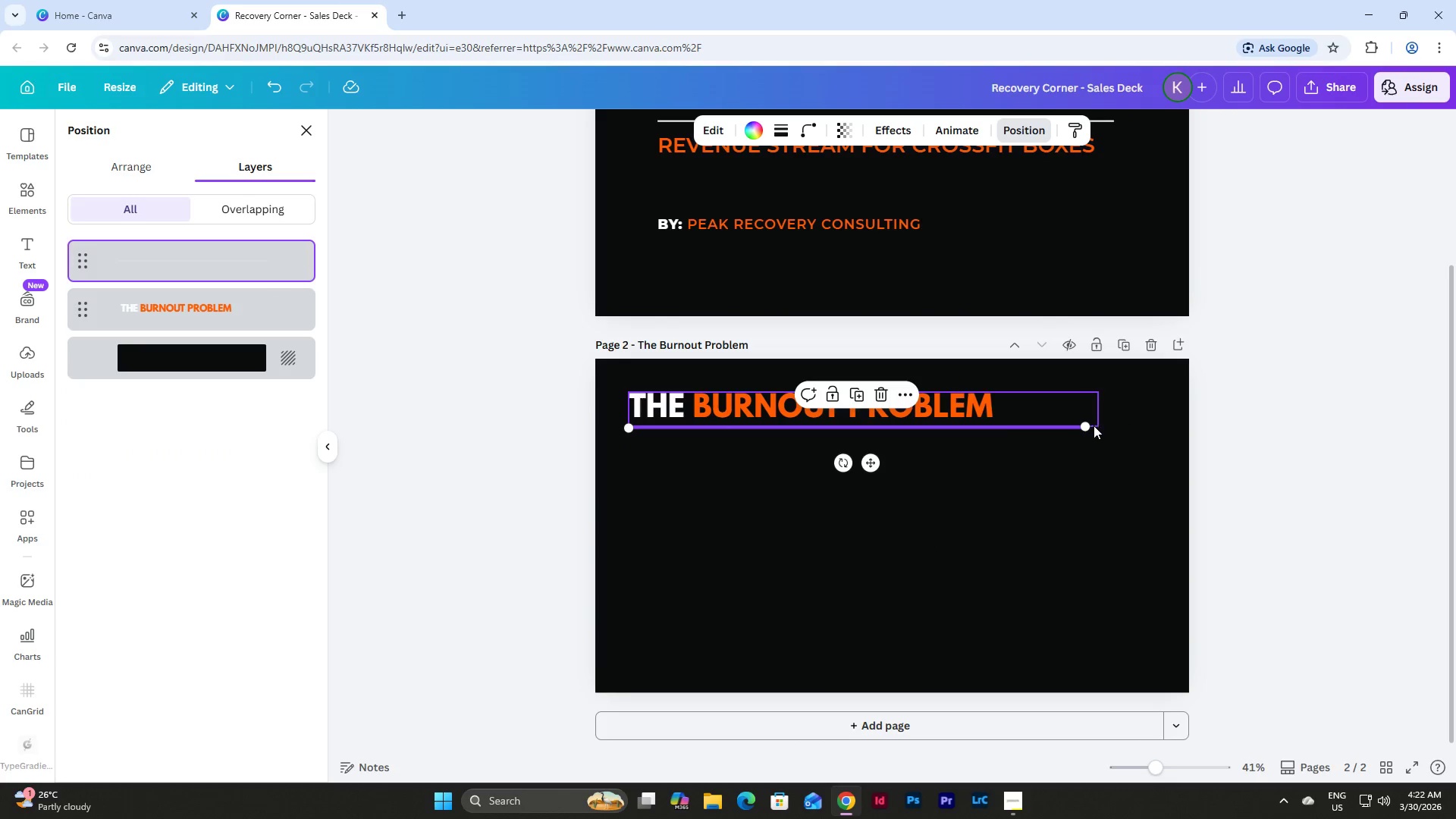 
left_click_drag(start_coordinate=[1087, 425], to_coordinate=[1158, 441])
 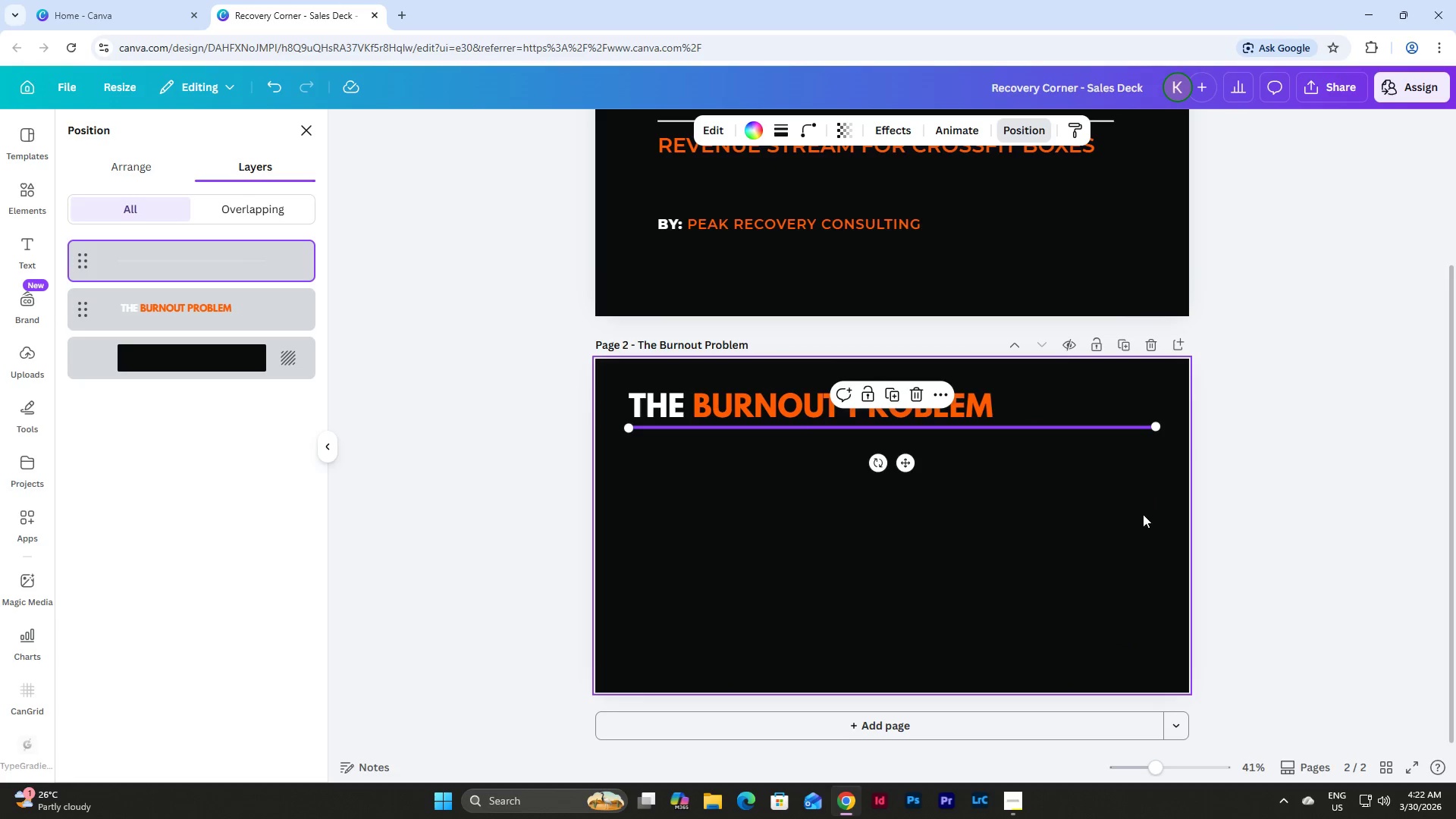 
left_click([1143, 514])
 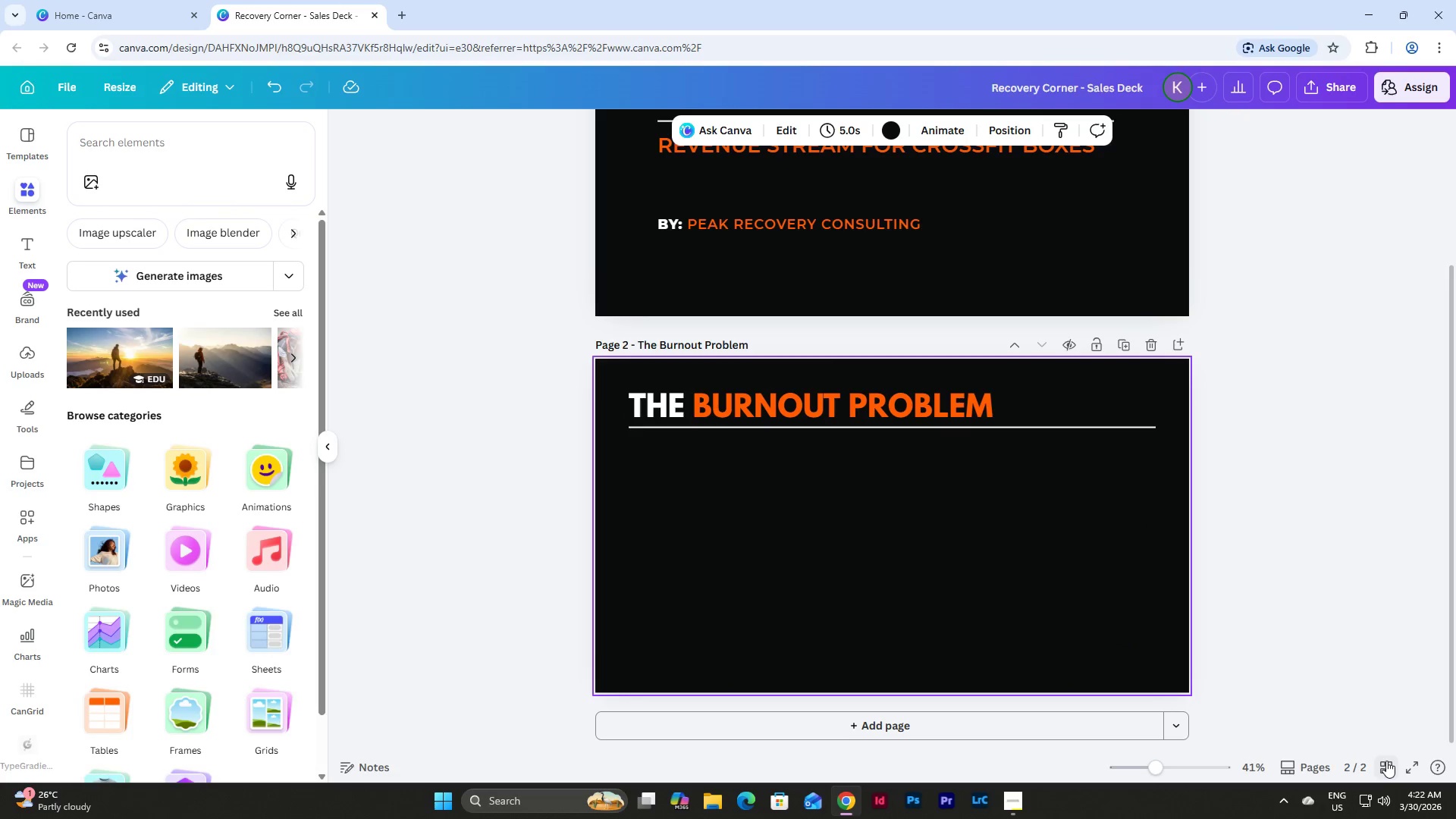 
left_click([1386, 761])
 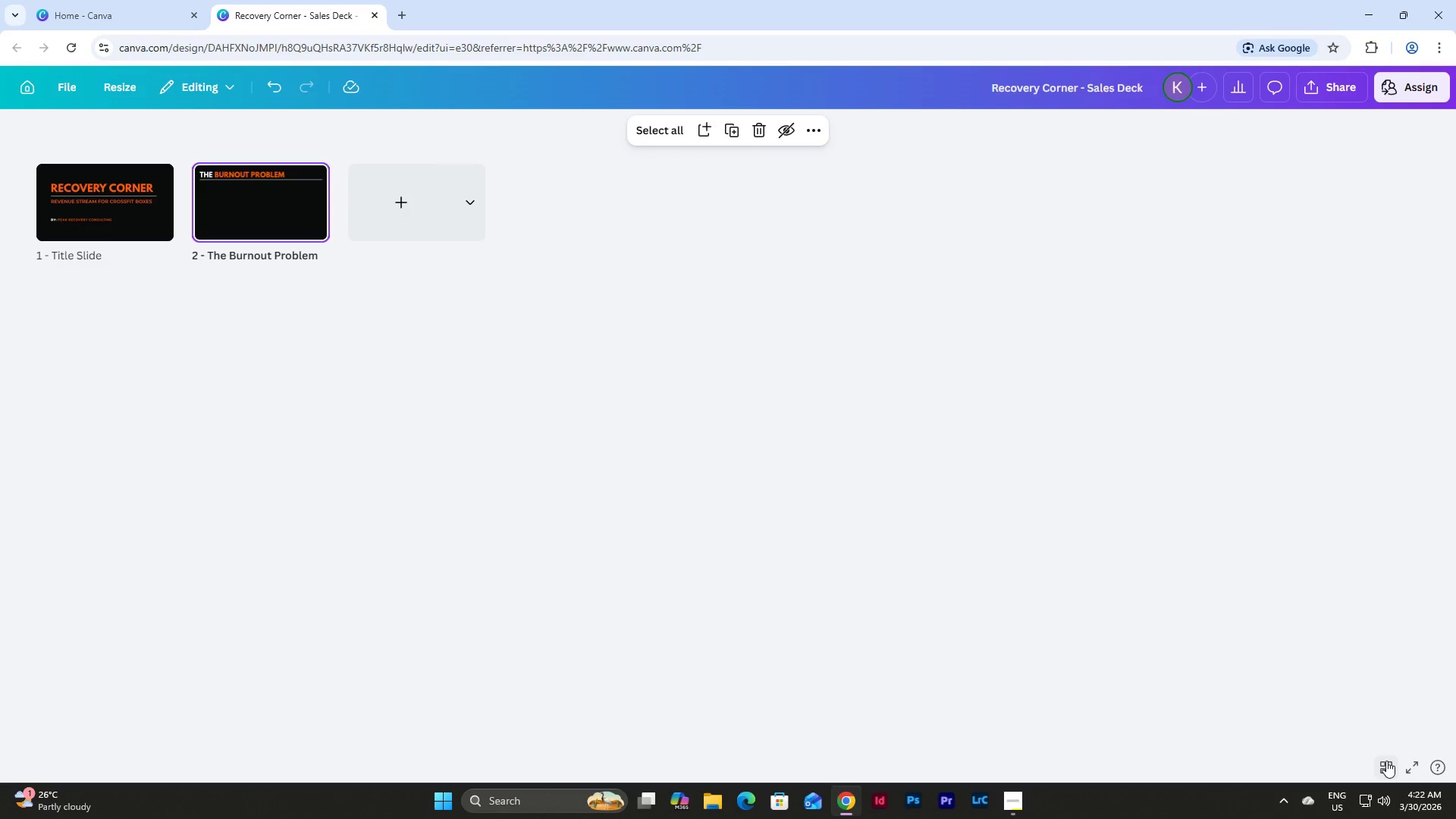 
left_click([1386, 761])
 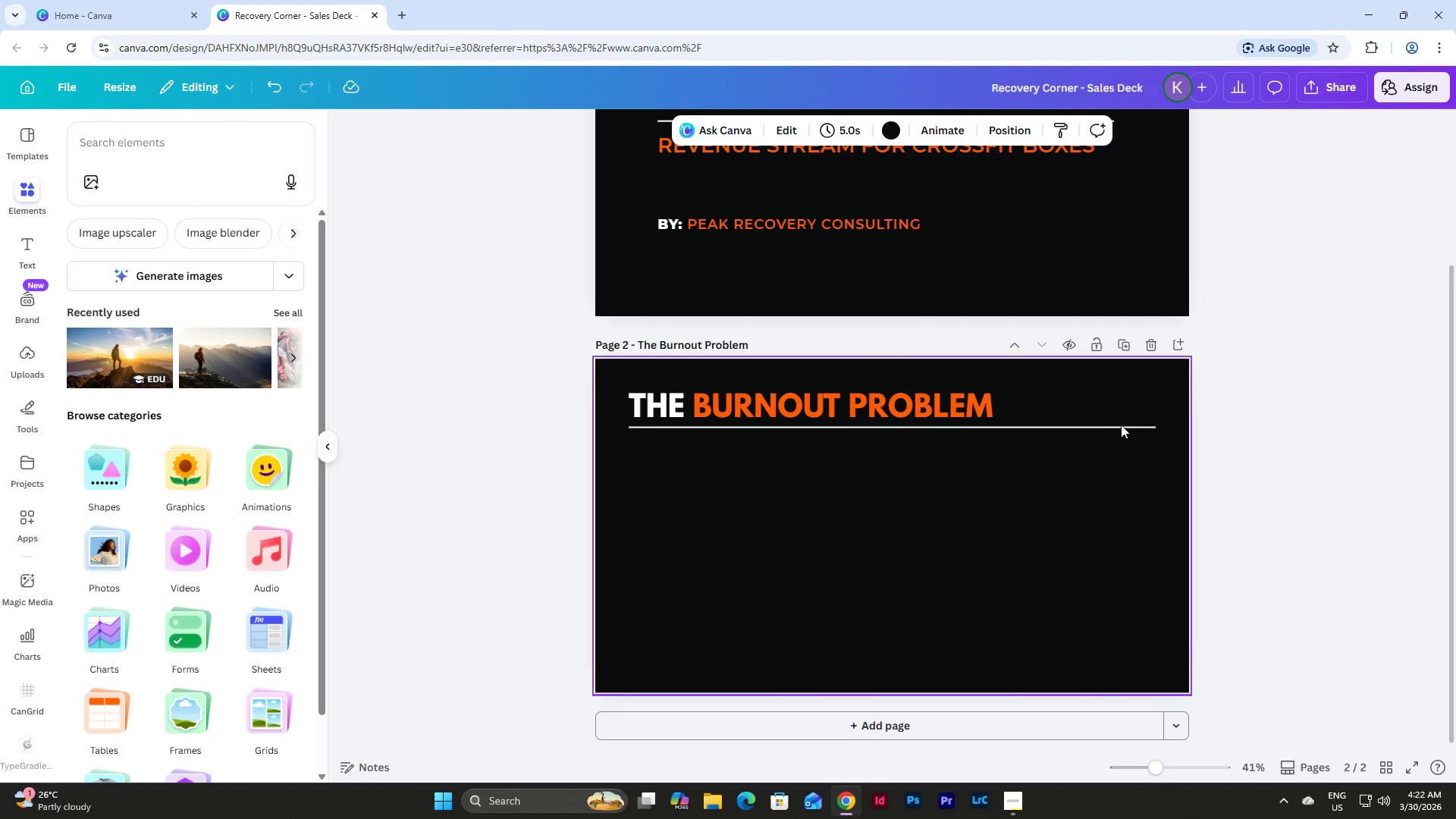 
left_click([1124, 428])
 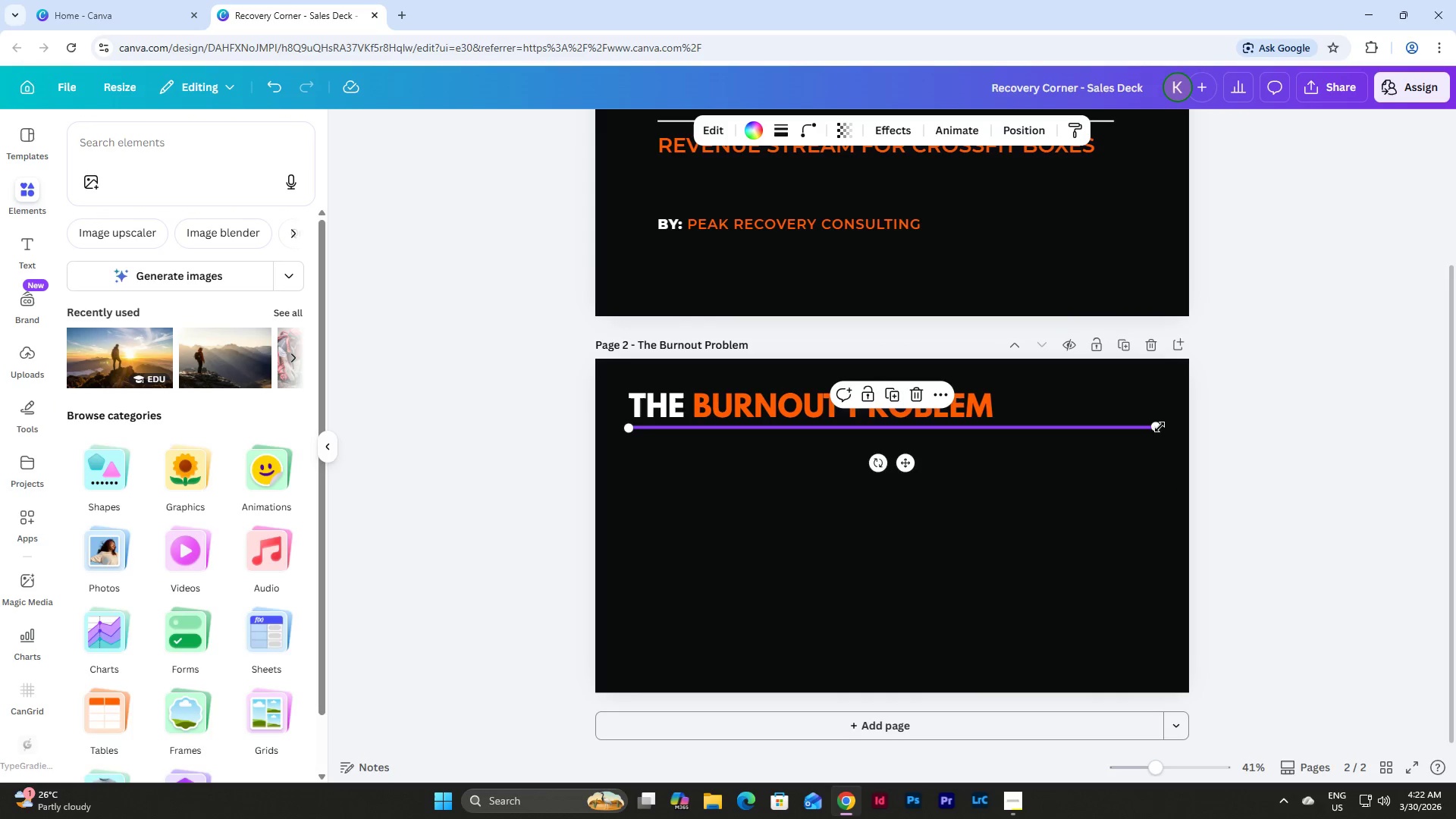 
left_click_drag(start_coordinate=[1156, 427], to_coordinate=[1013, 454])
 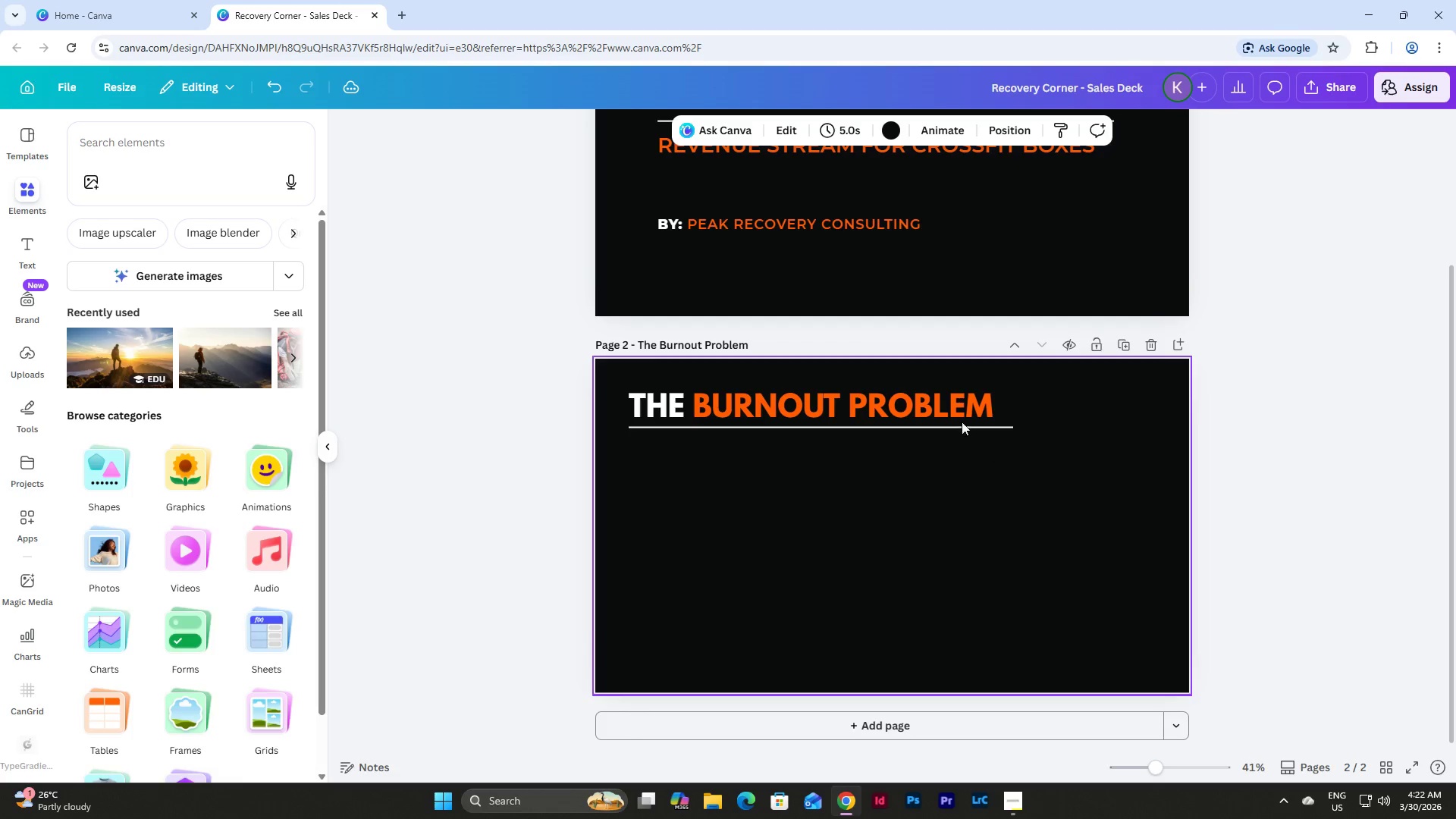 
double_click([953, 403])
 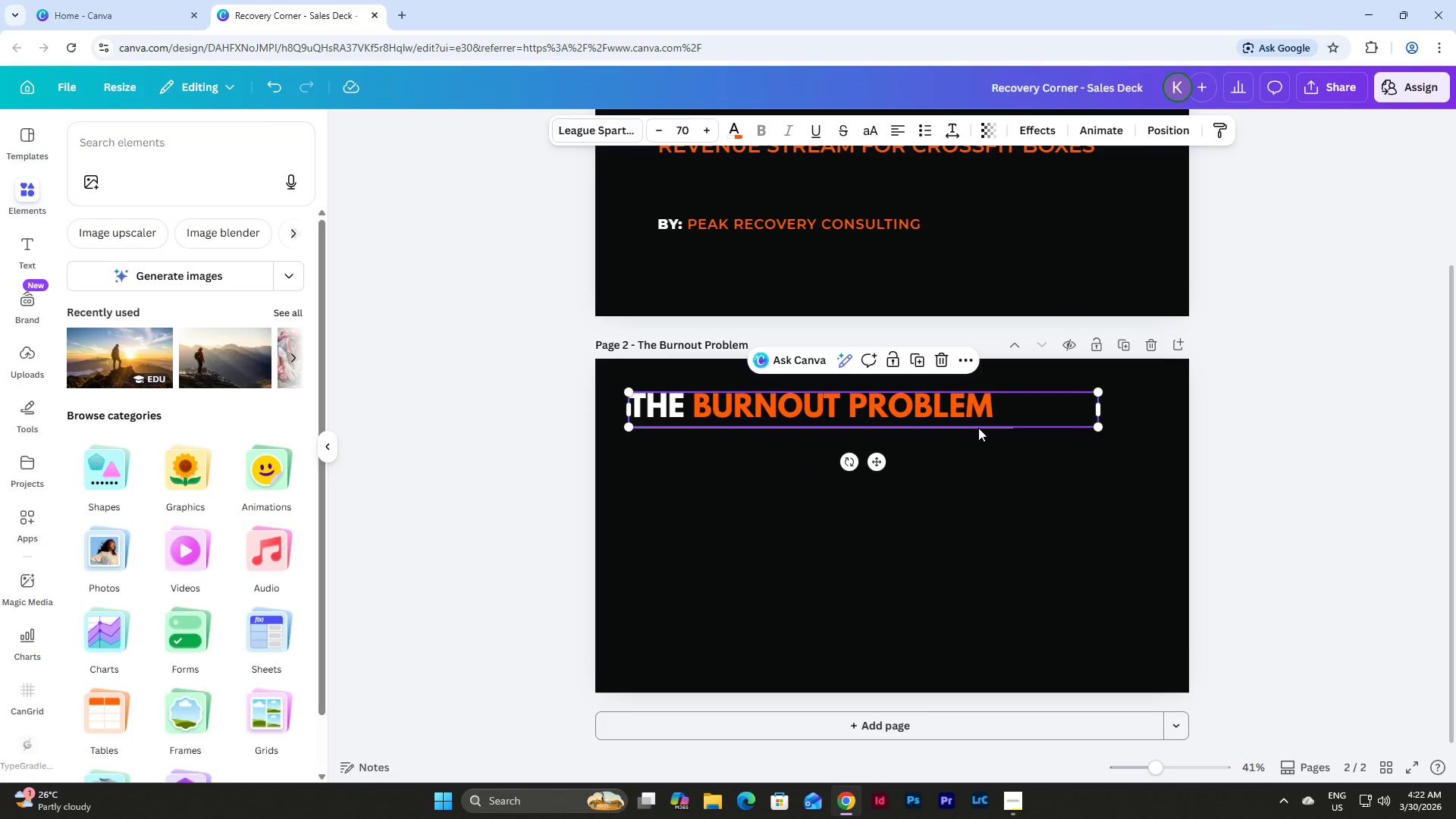 
left_click([1055, 518])
 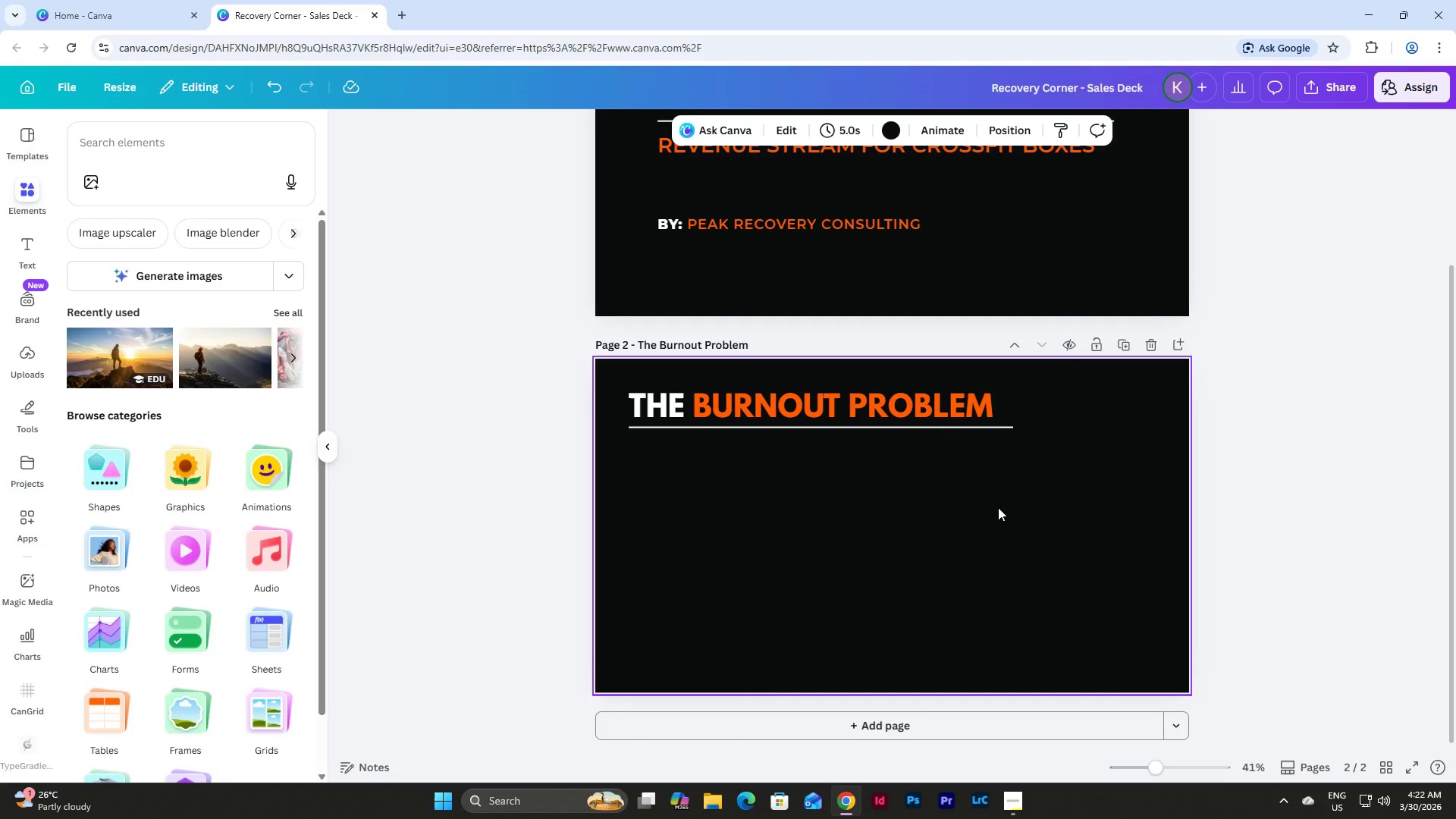 
wait(5.81)
 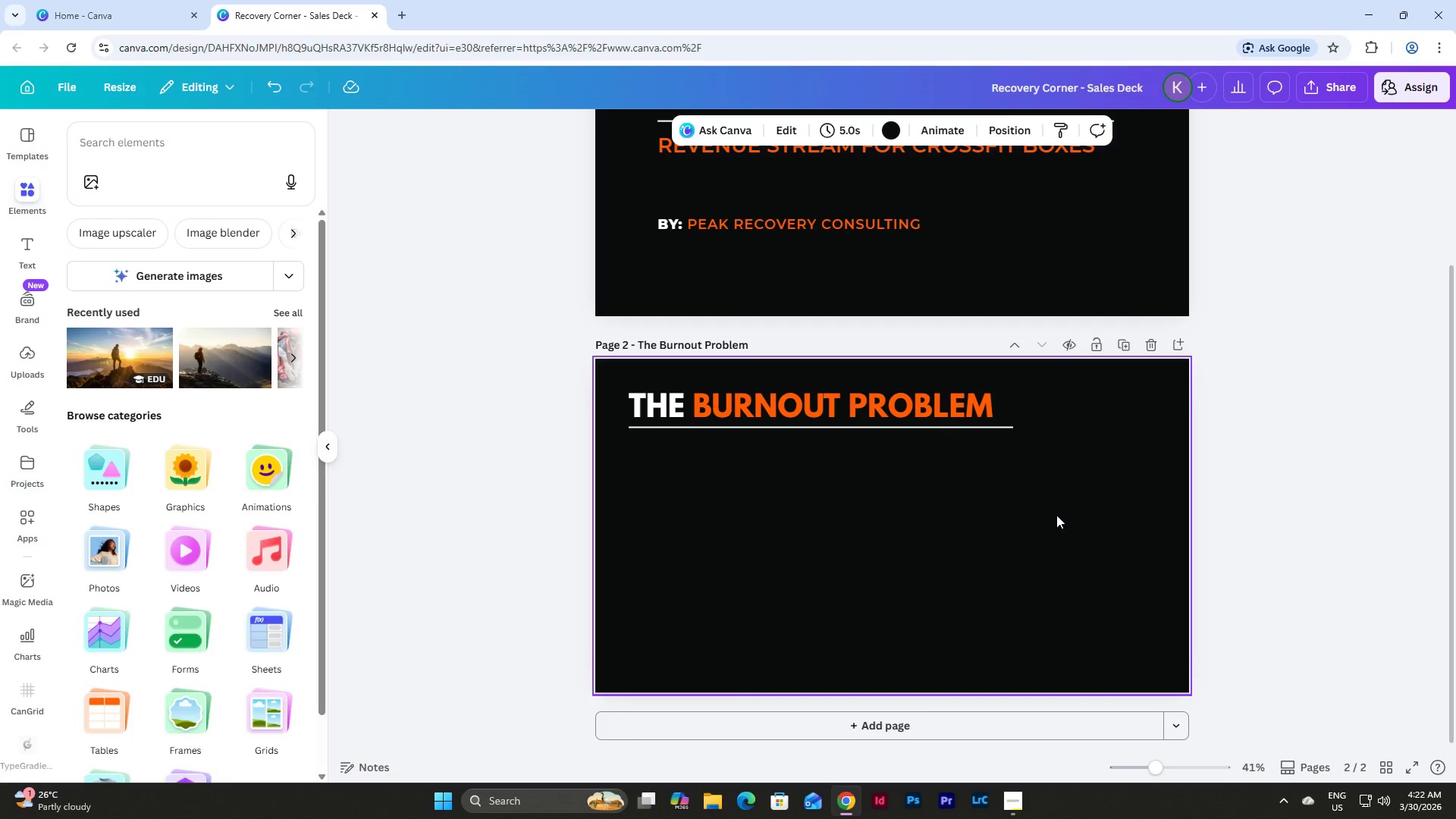 
left_click([1008, 809])